 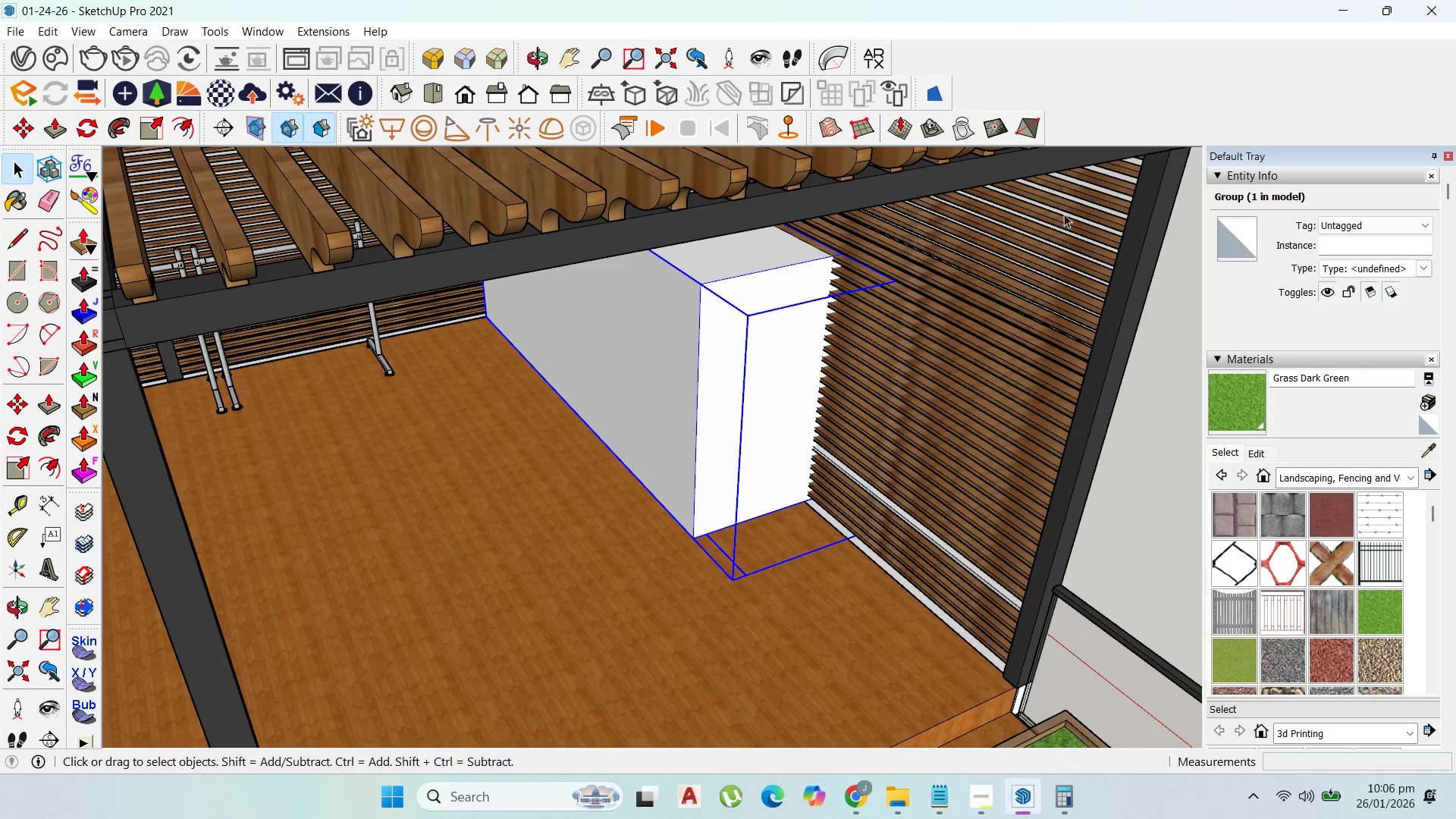 
scroll: coordinate [894, 400], scroll_direction: down, amount: 14.0
 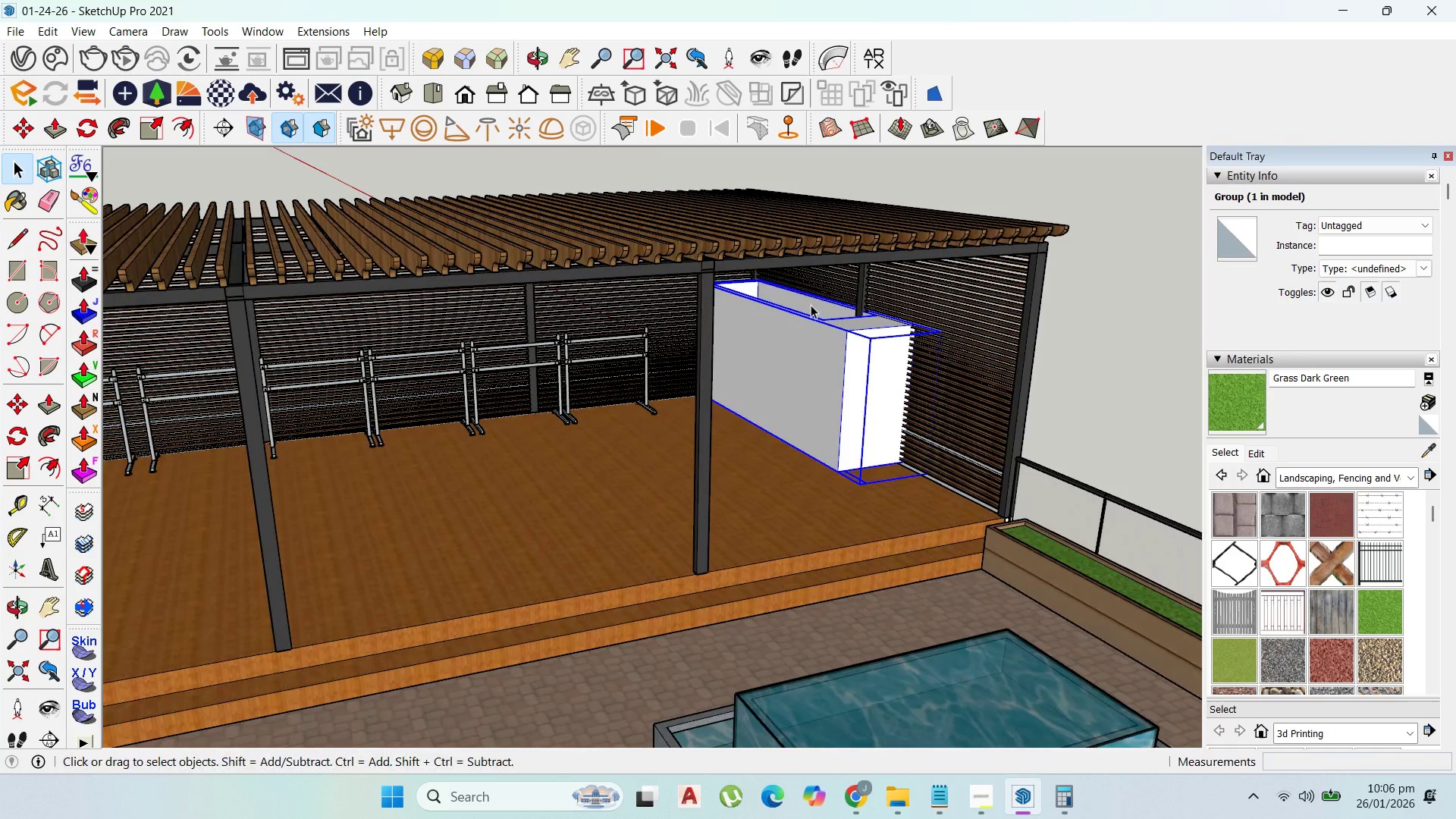 
scroll: coordinate [821, 339], scroll_direction: up, amount: 2.0
 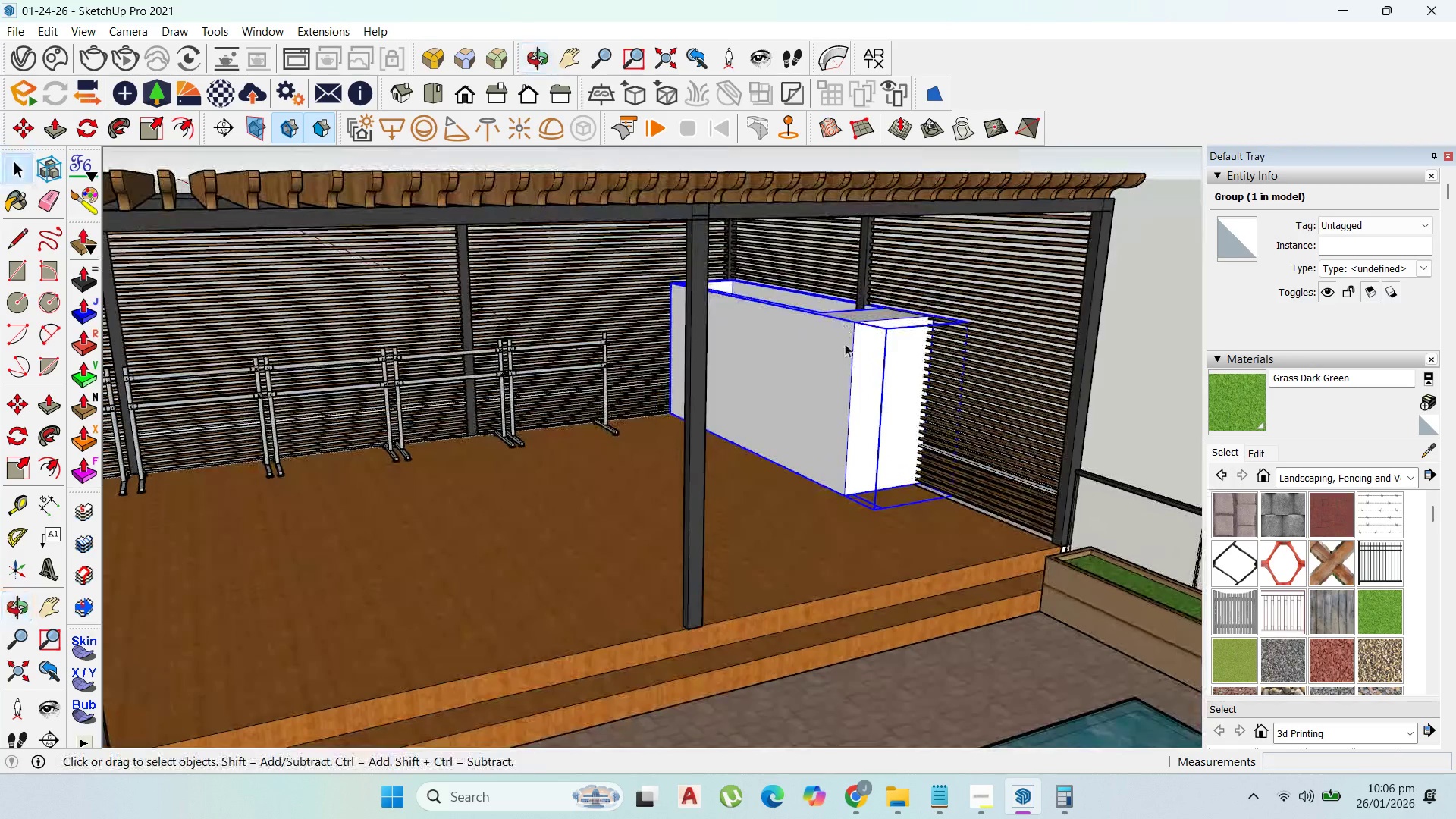 
left_click([845, 365])
 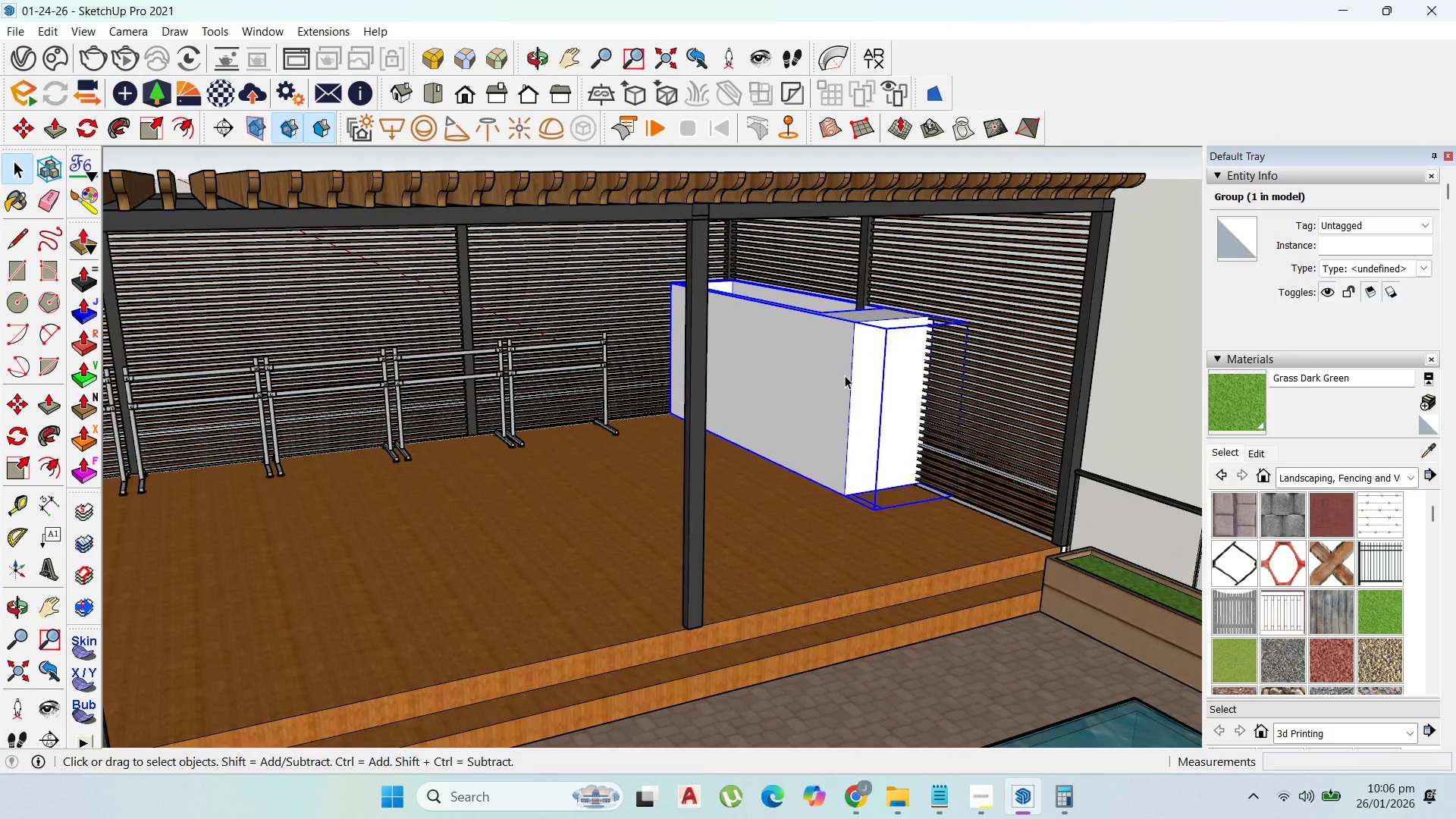 
scroll: coordinate [735, 291], scroll_direction: up, amount: 4.0
 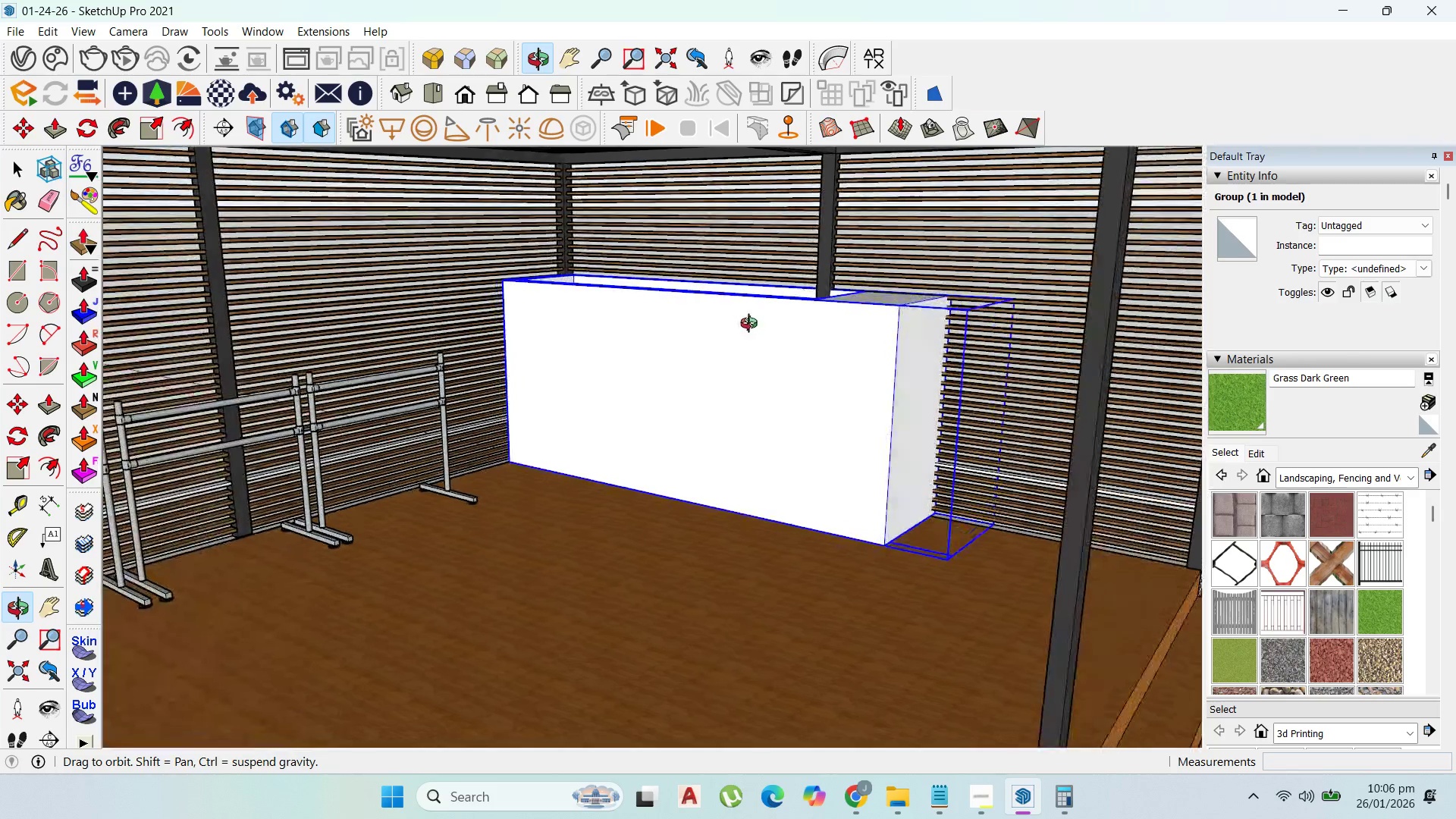 
scroll: coordinate [739, 325], scroll_direction: down, amount: 2.0
 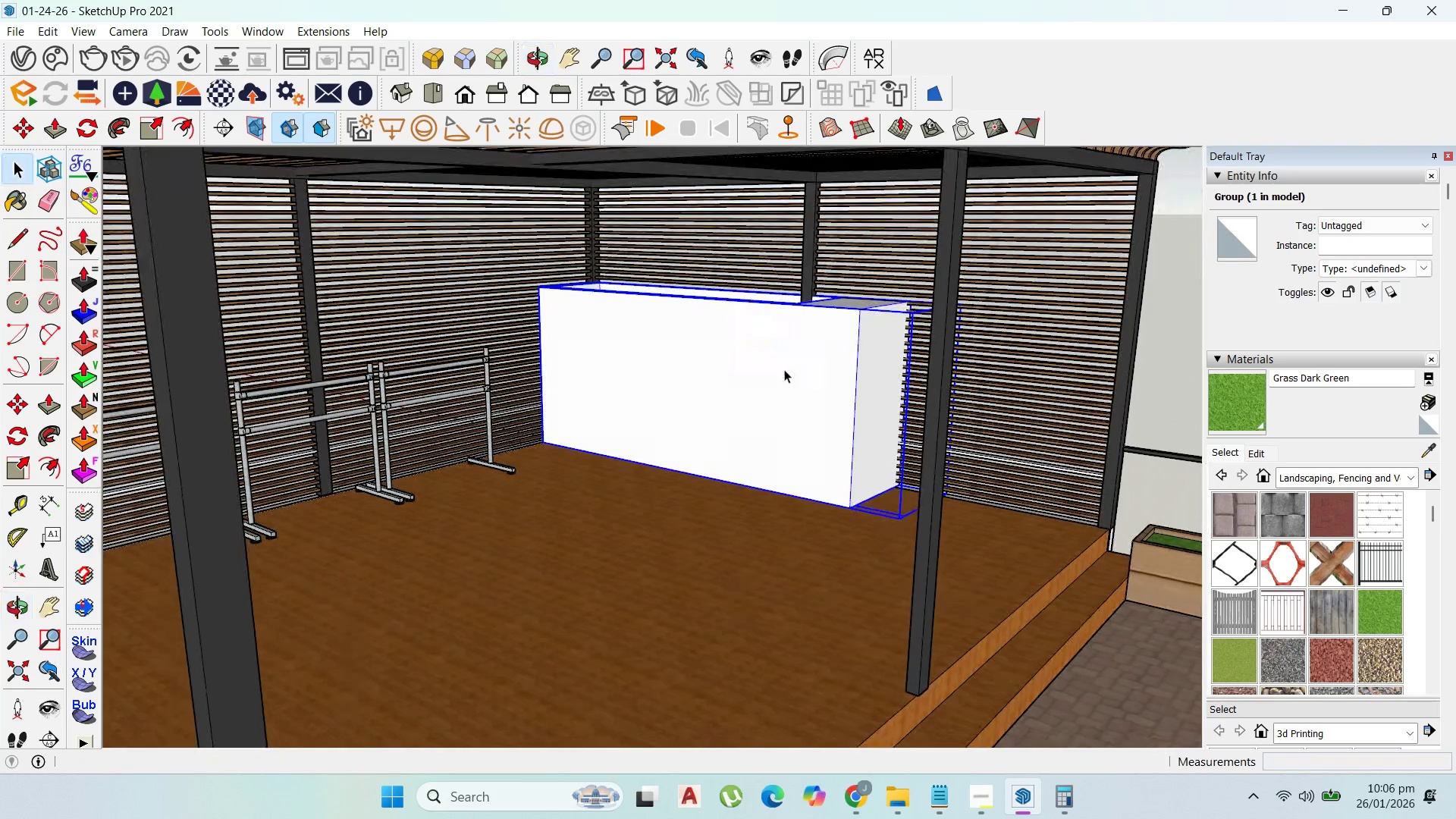 
left_click([784, 369])
 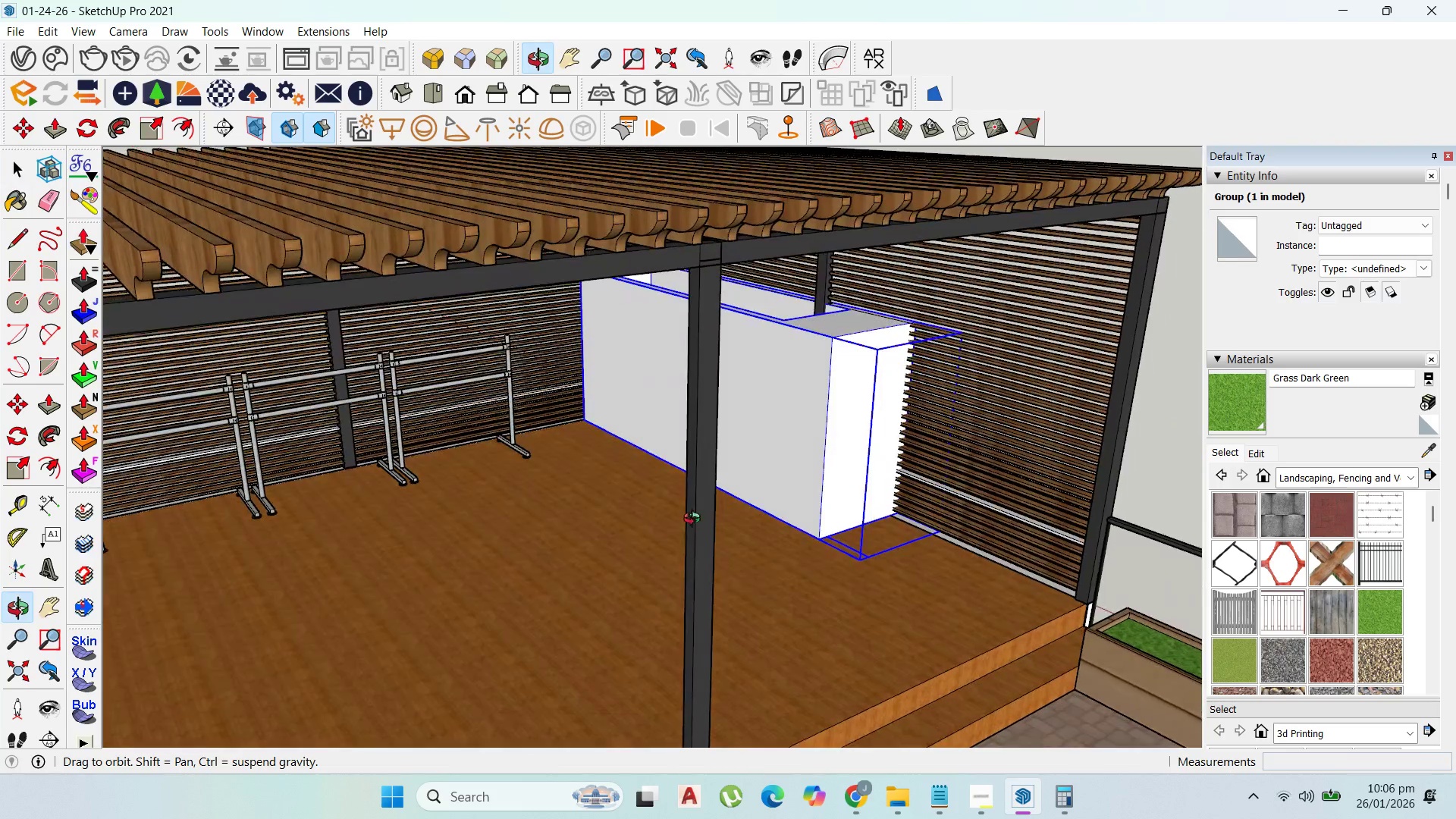 
key(Comma)
 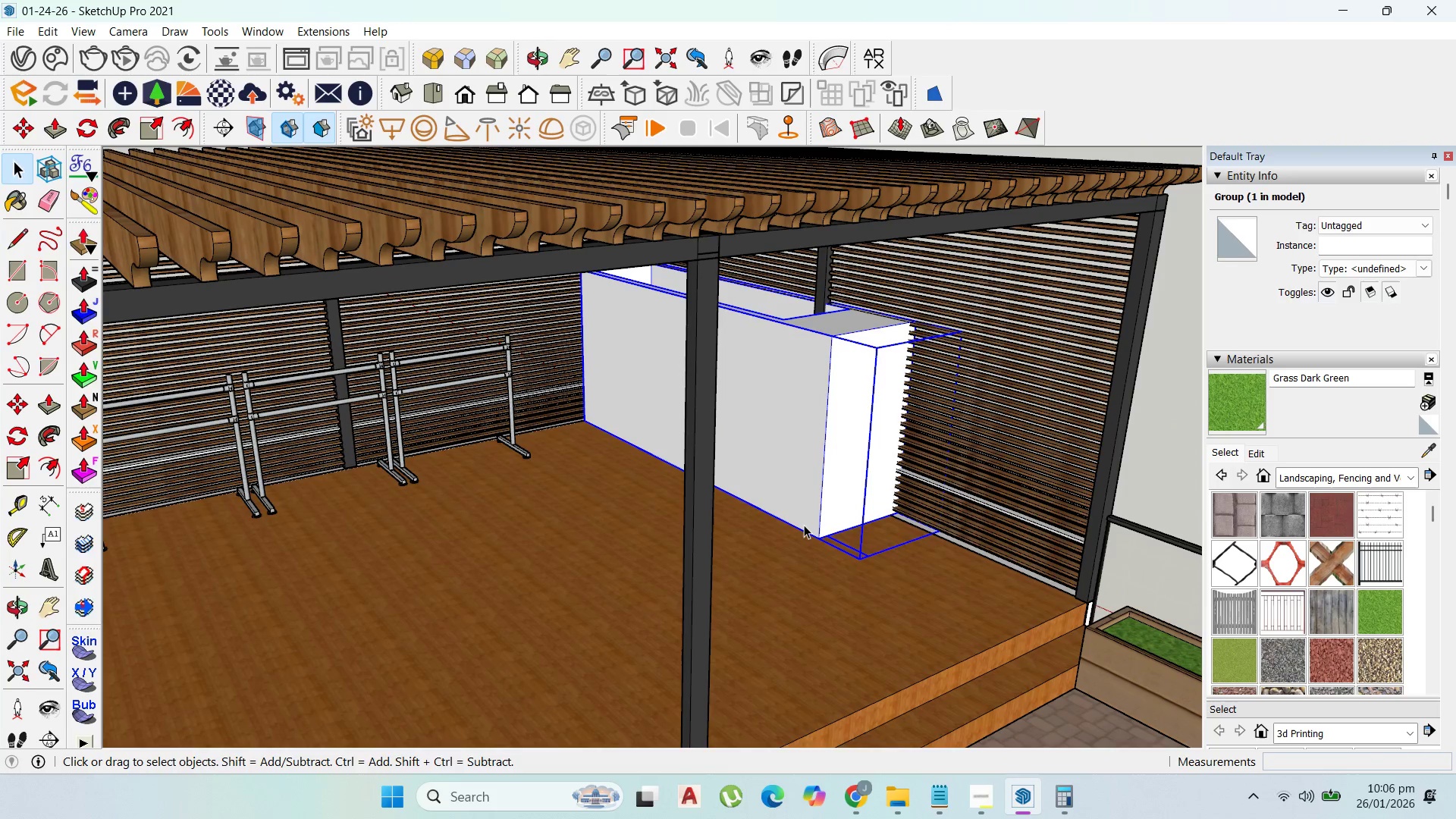 
key(M)
 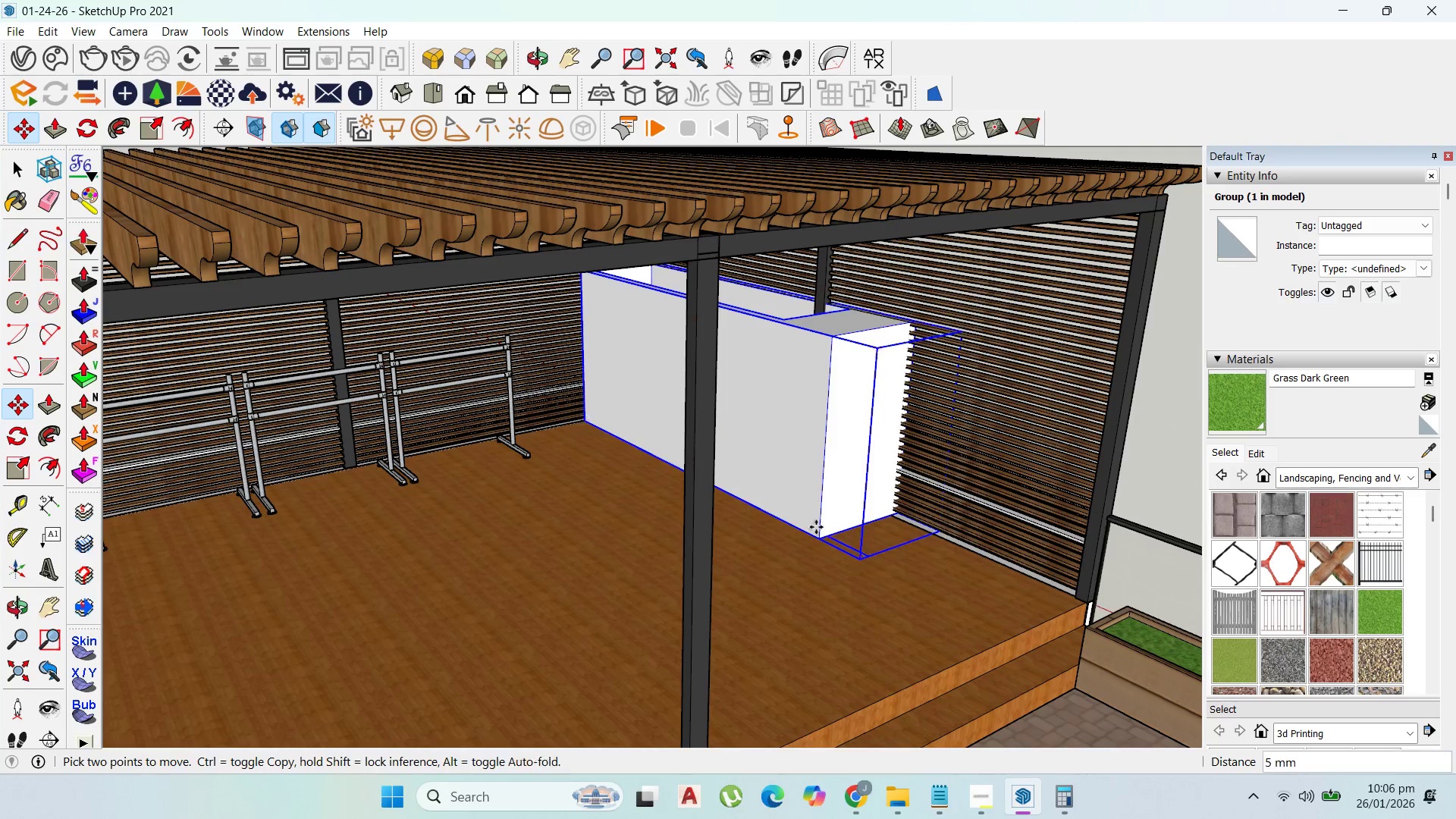 
left_click_drag(start_coordinate=[820, 524], to_coordinate=[802, 531])
 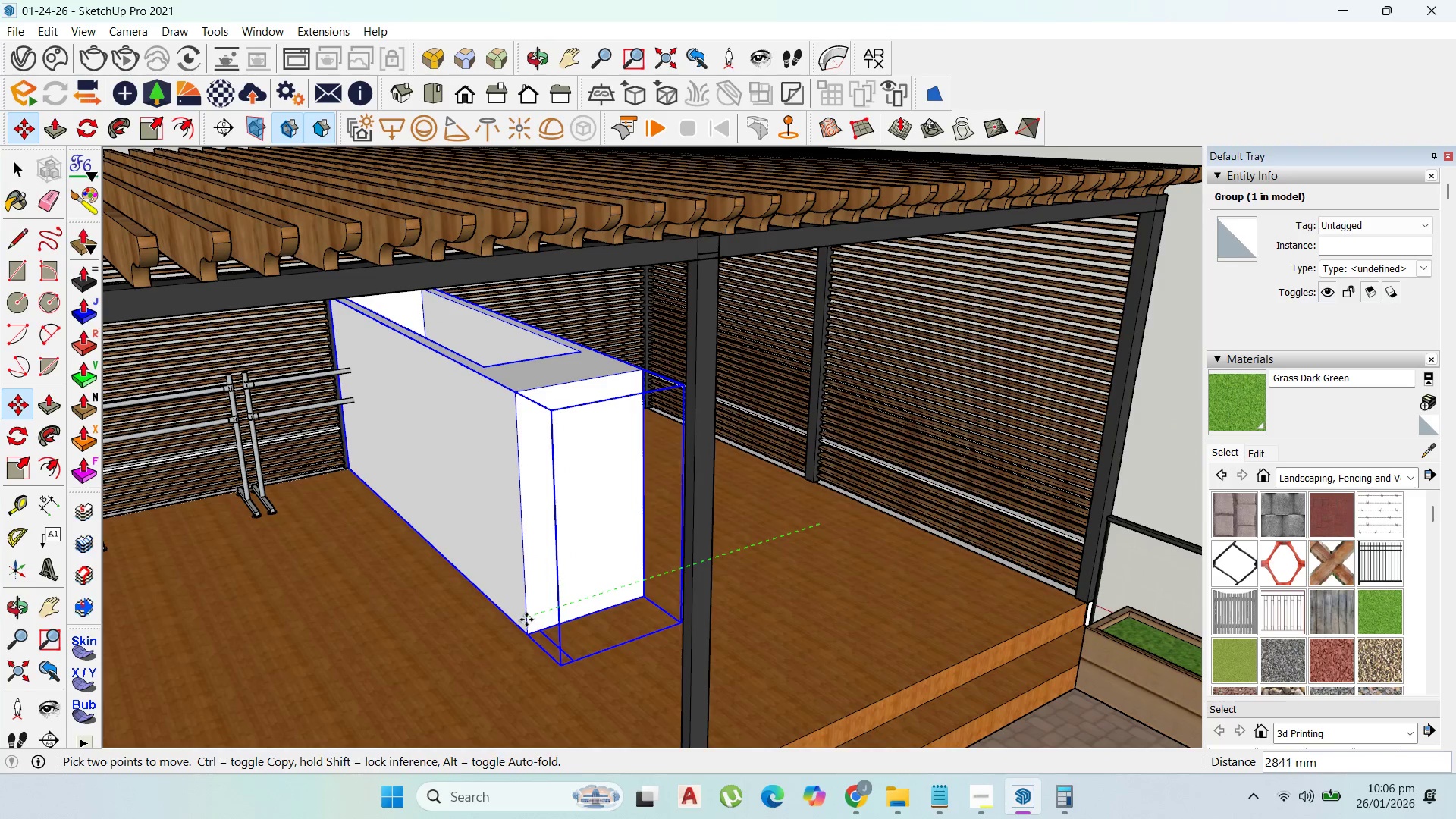 
scroll: coordinate [887, 347], scroll_direction: up, amount: 2.0
 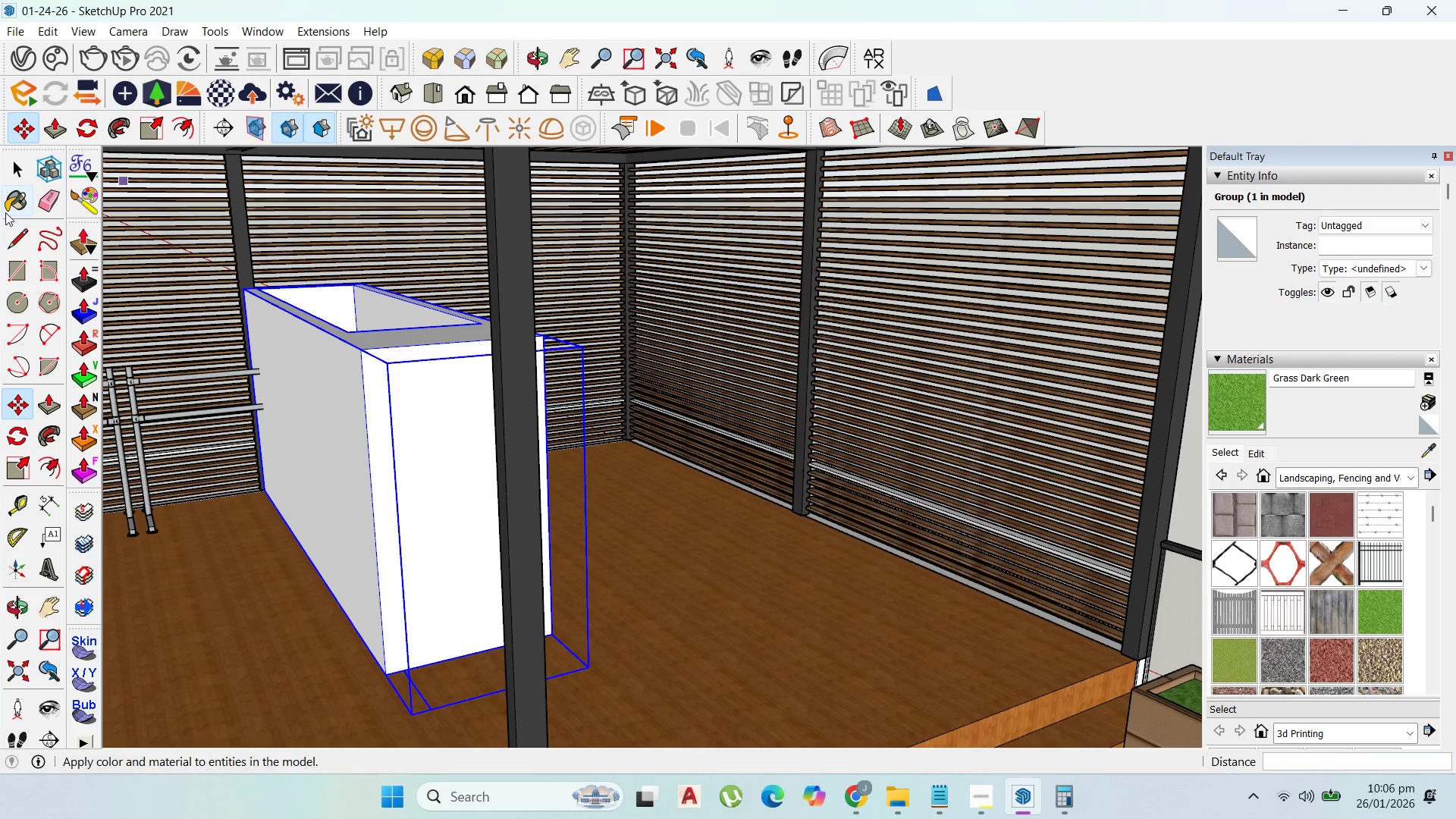 
left_click([21, 162])
 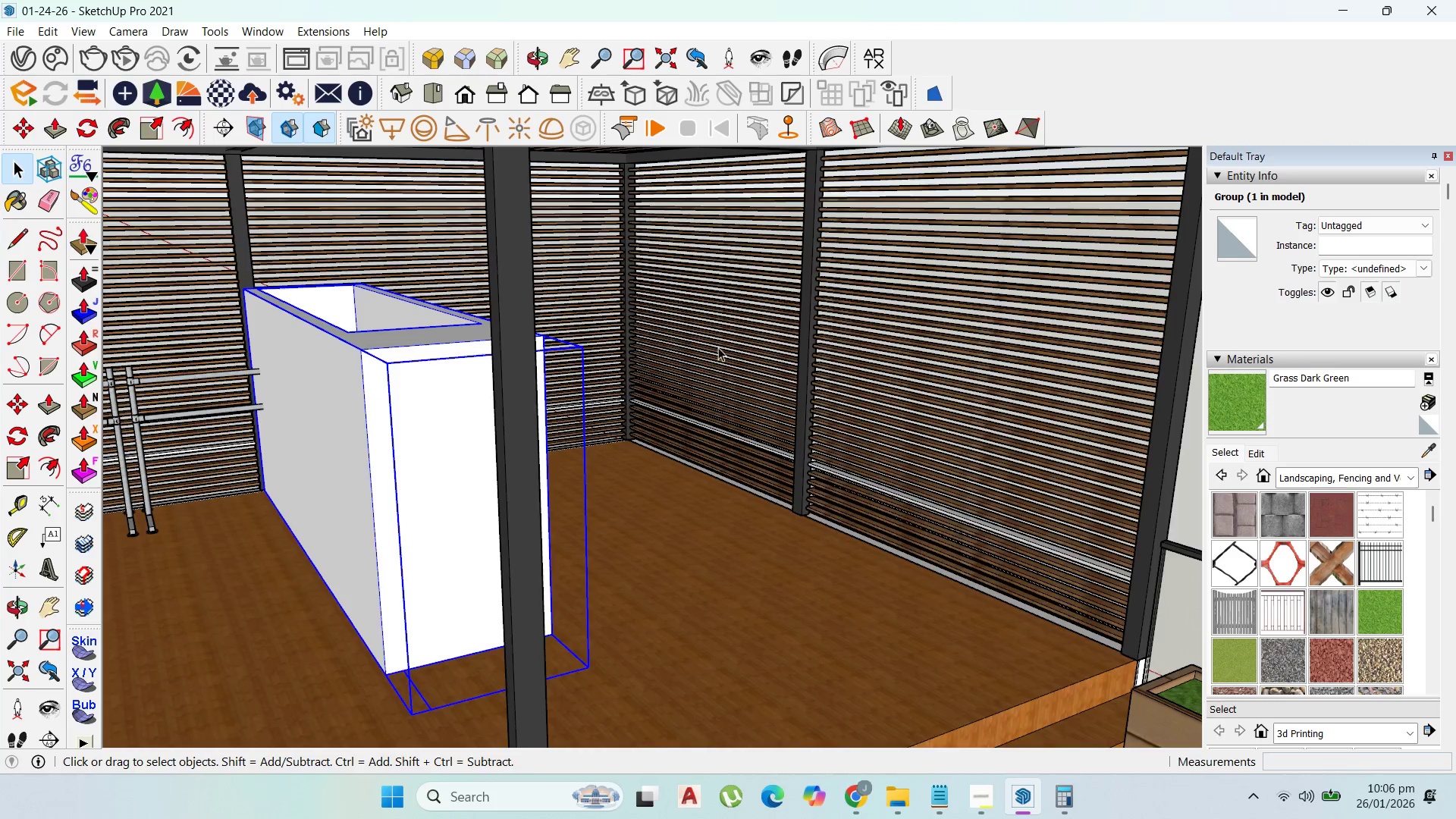 
double_click([719, 349])
 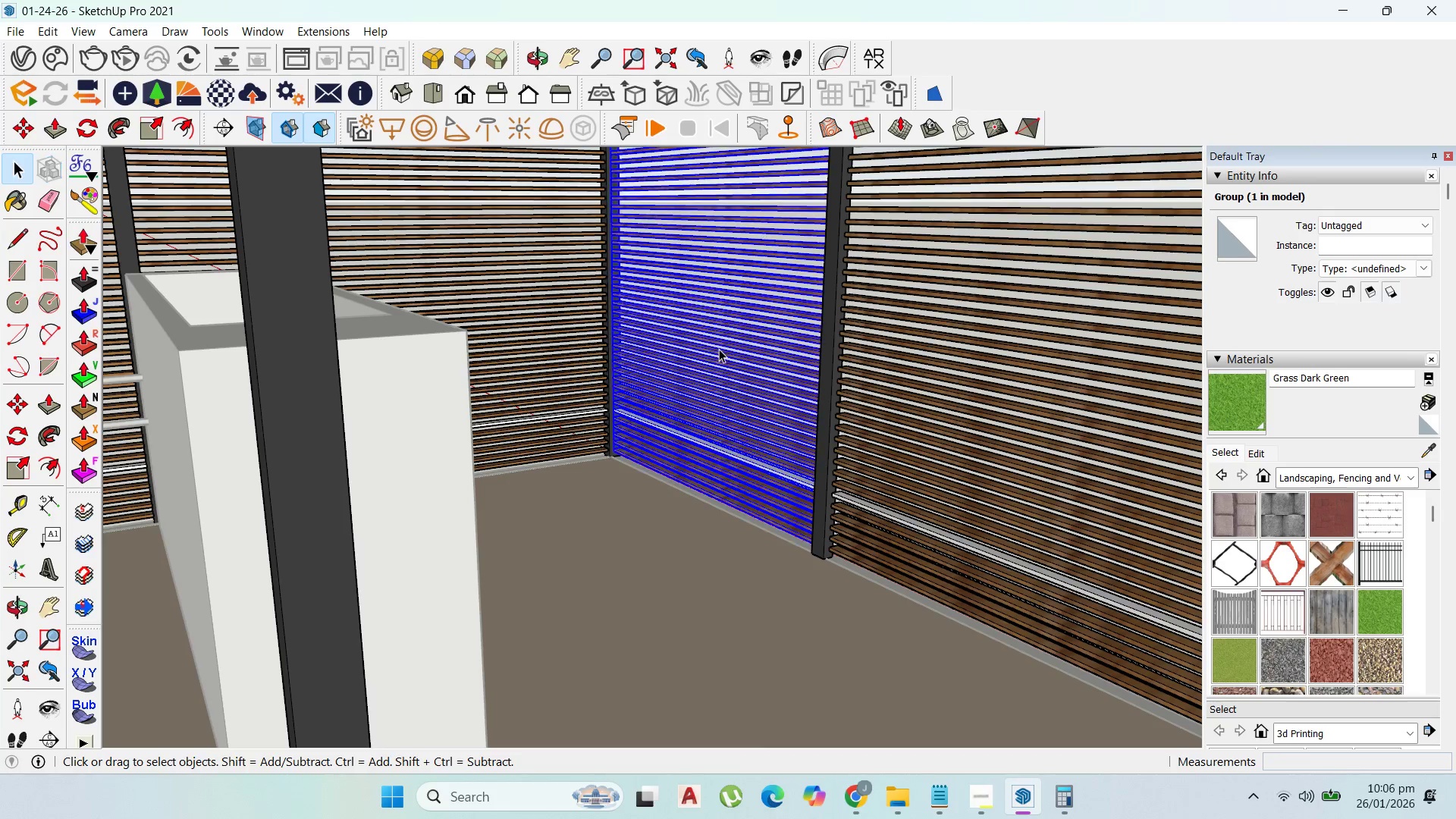 
scroll: coordinate [718, 347], scroll_direction: up, amount: 2.0
 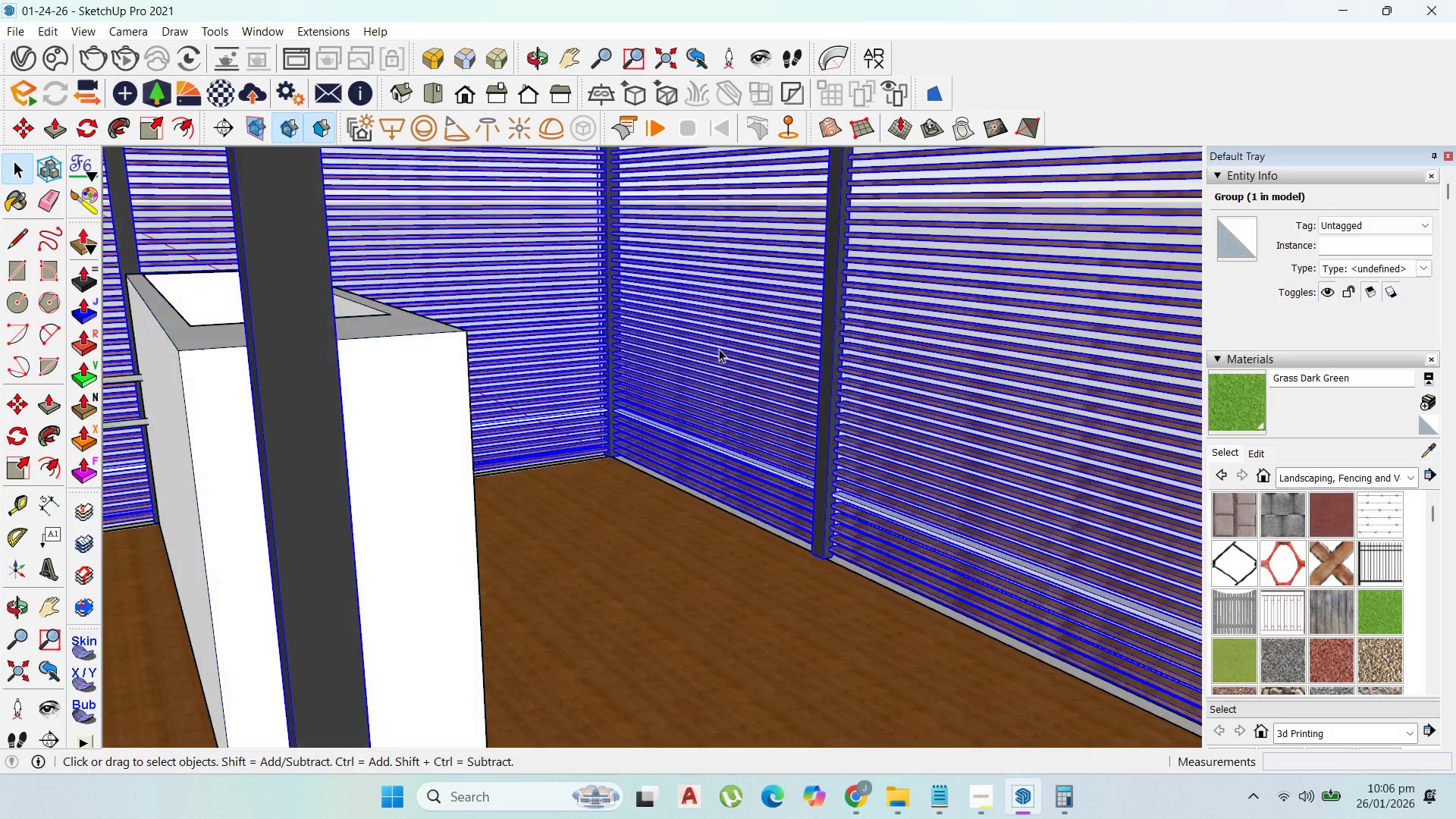 
triple_click([719, 349])
 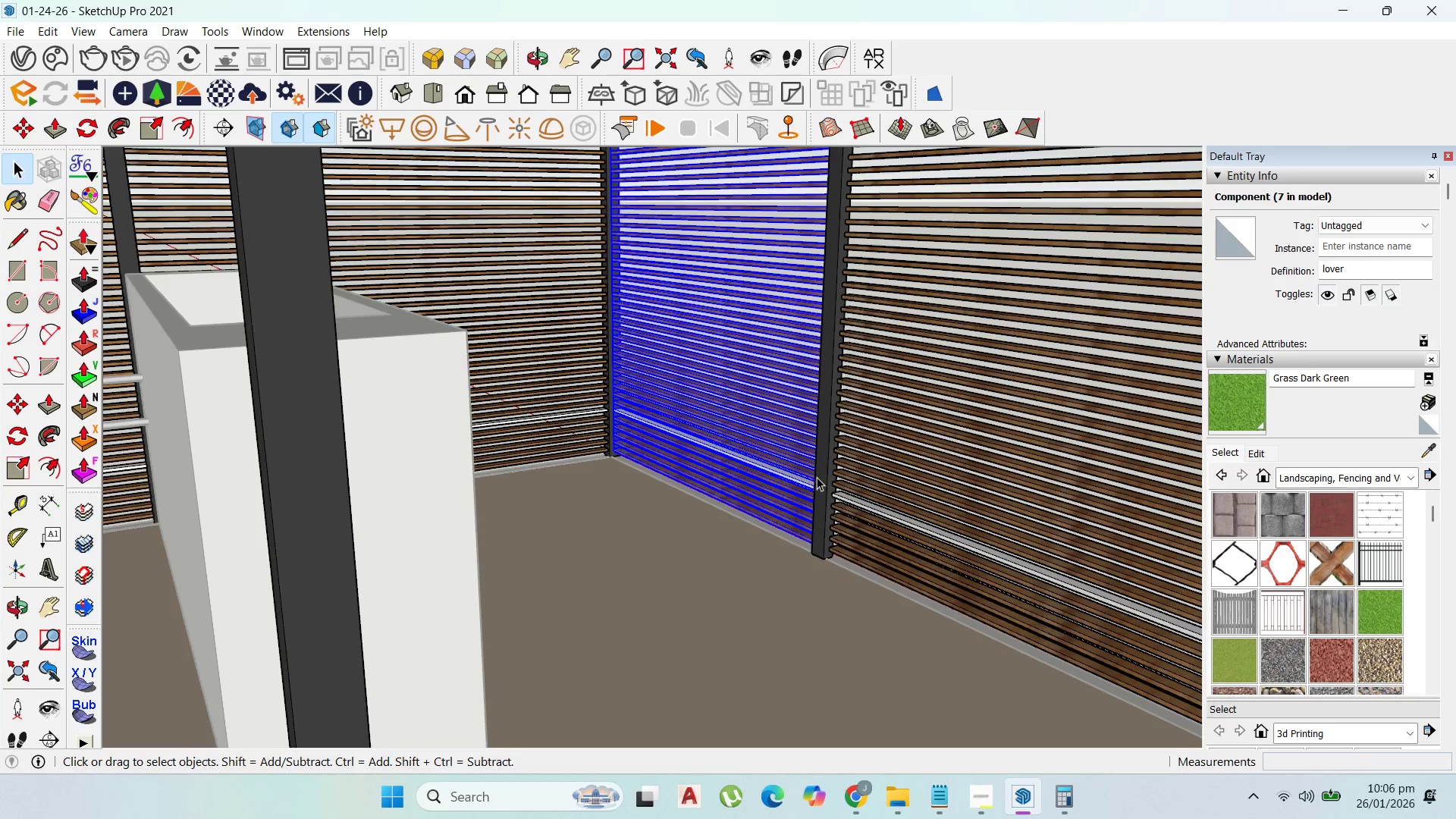 
key(Escape)
 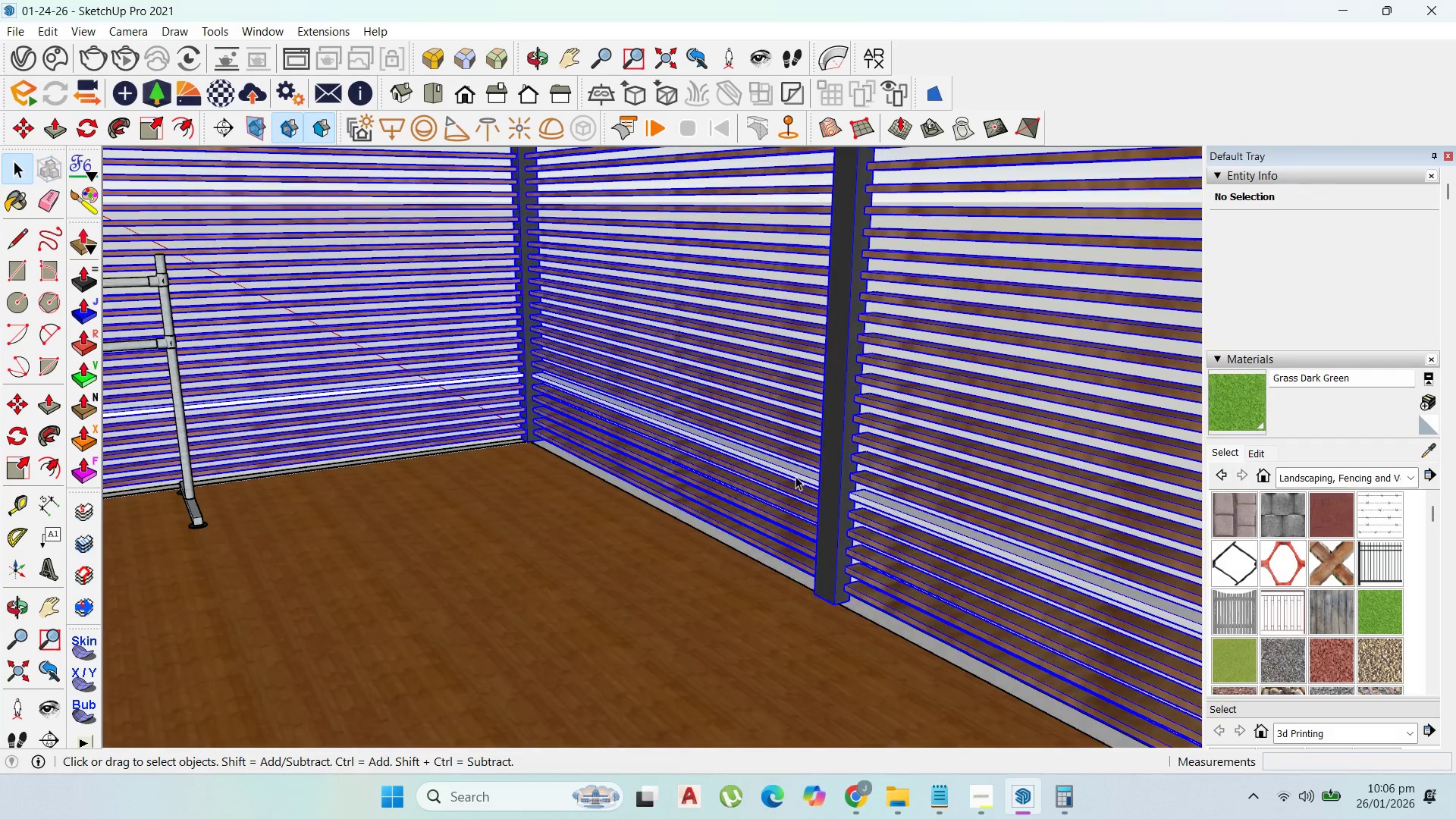 
scroll: coordinate [798, 491], scroll_direction: up, amount: 5.0
 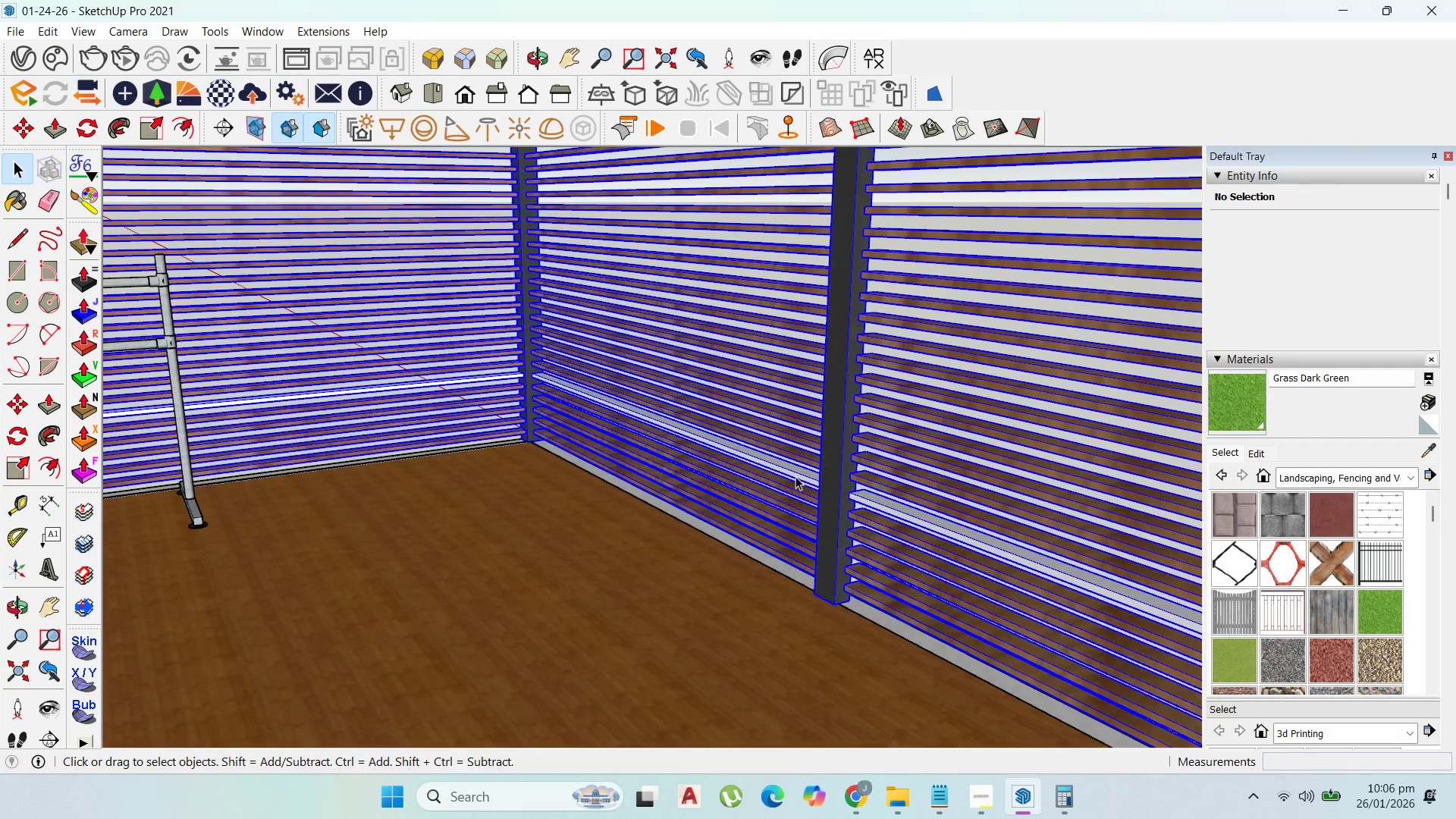 
double_click([795, 476])
 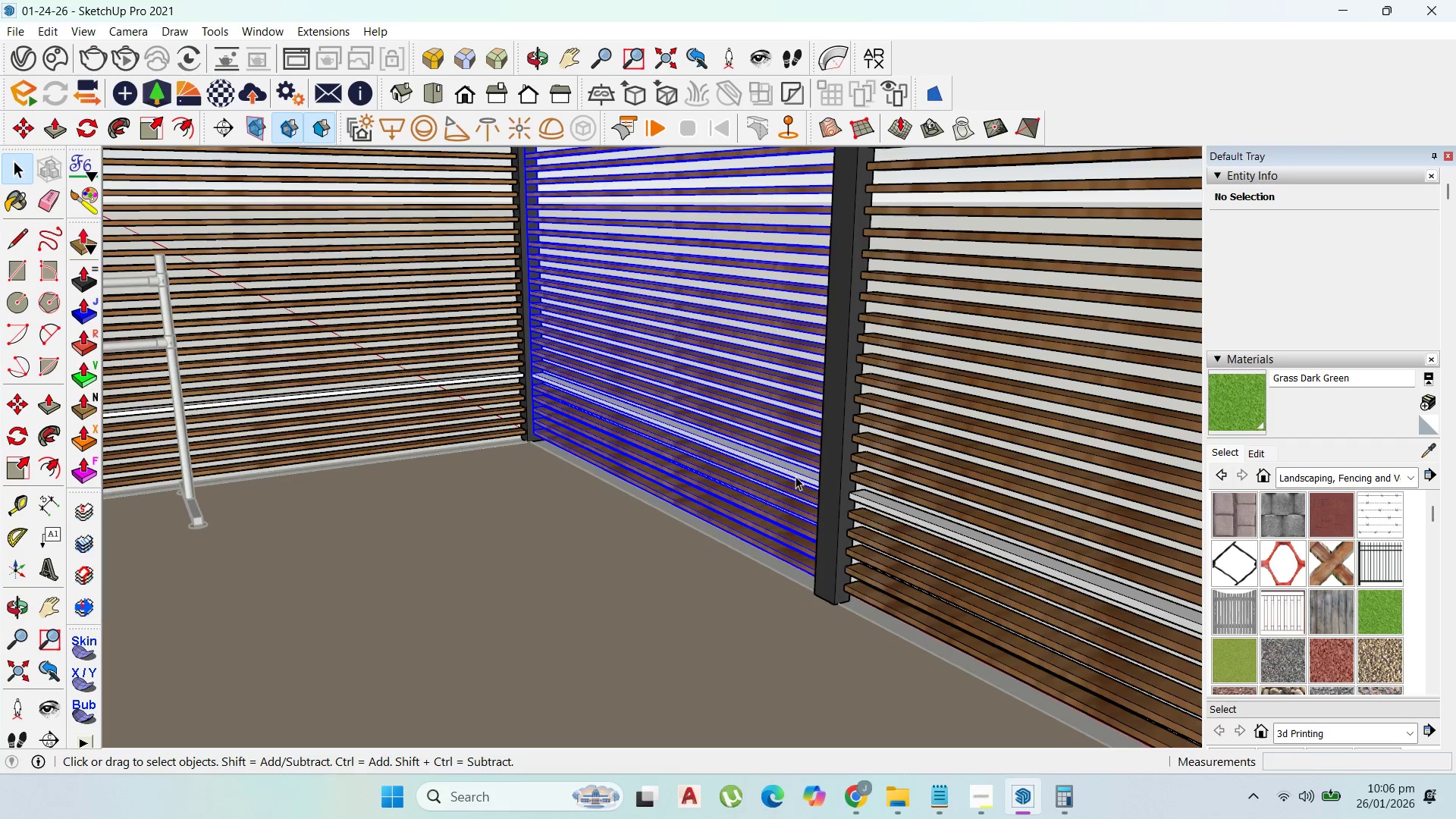 
triple_click([795, 476])
 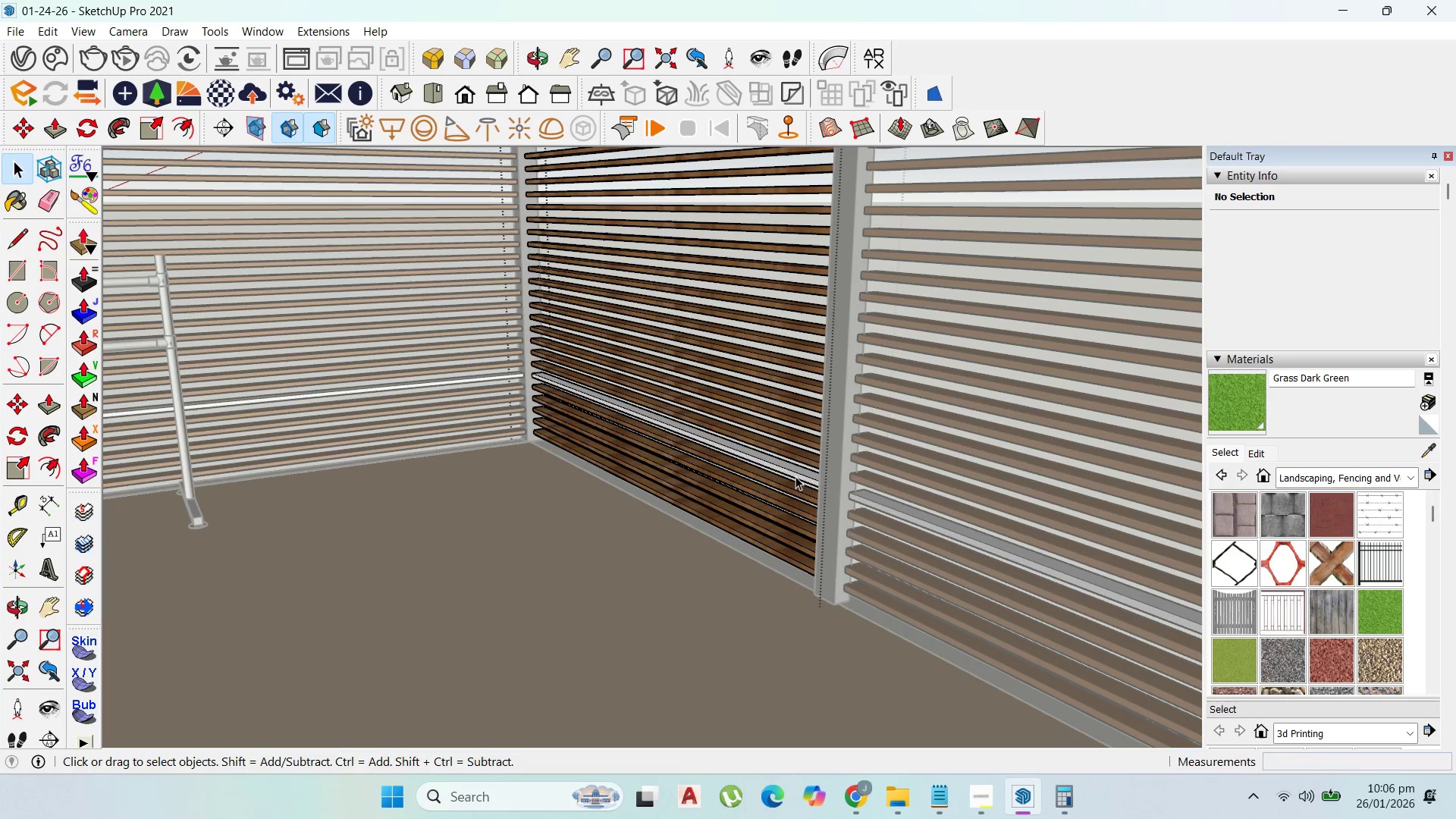 
triple_click([795, 476])
 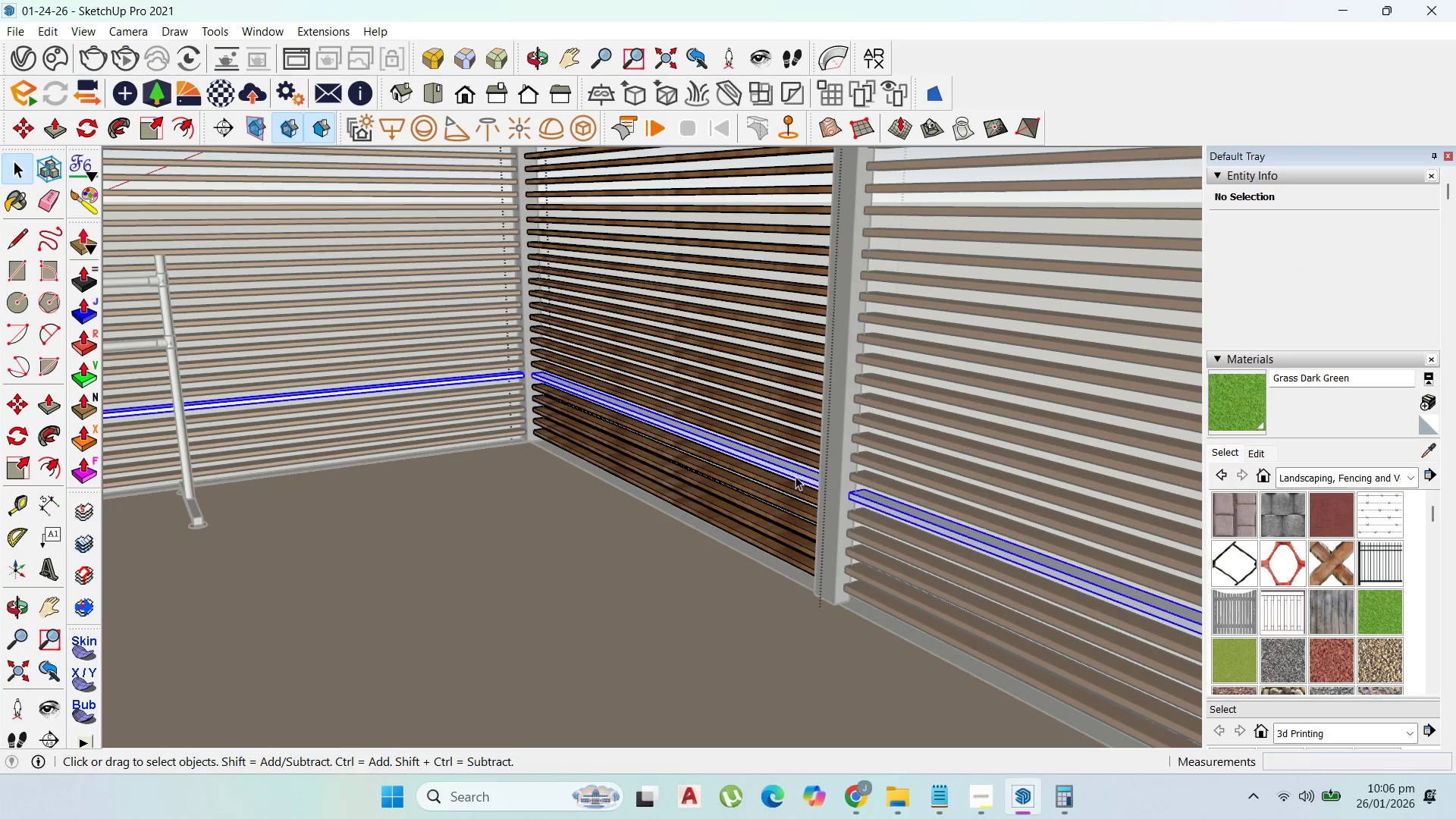 
triple_click([795, 476])
 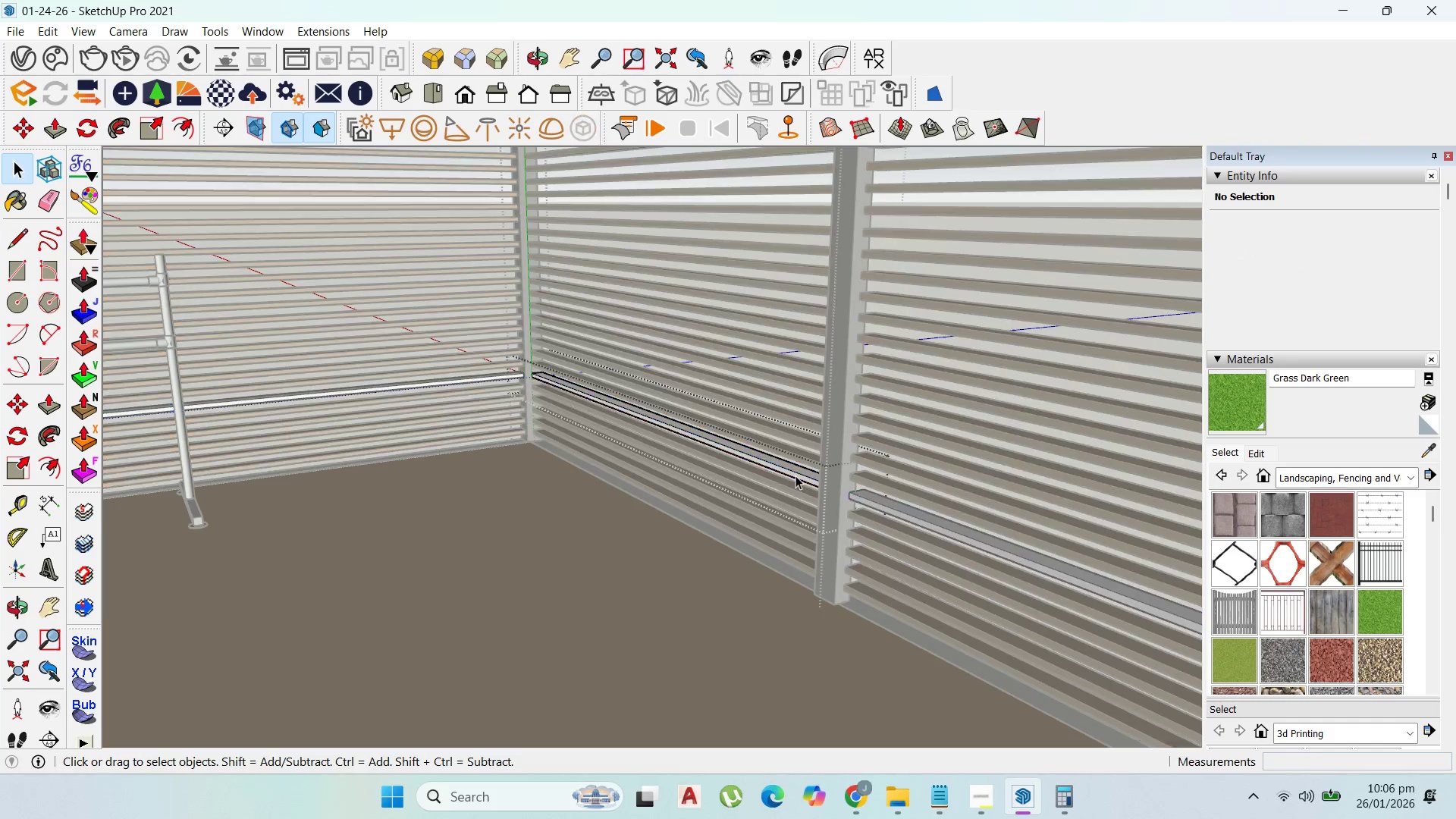 
triple_click([795, 475])
 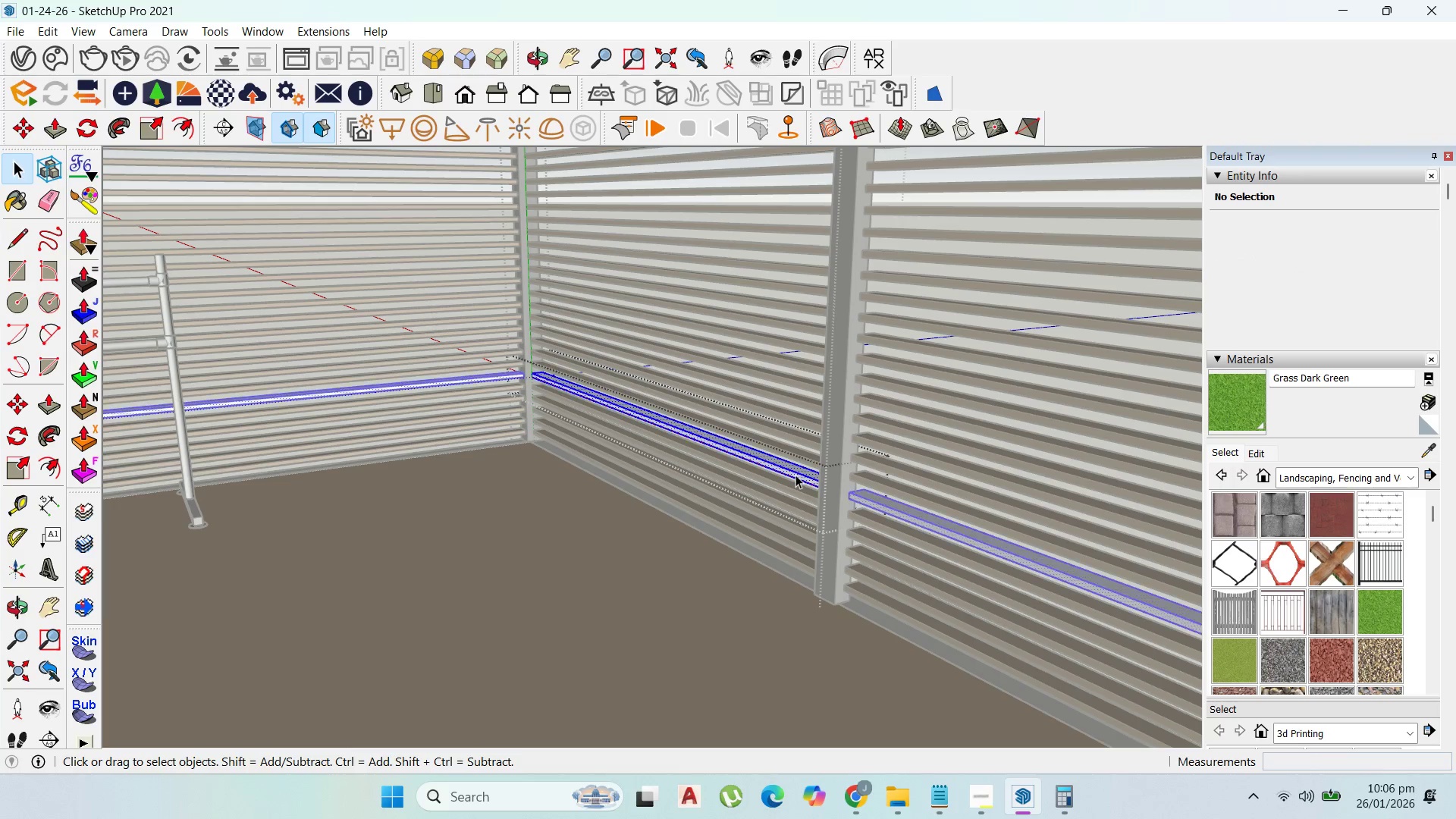 
triple_click([795, 475])
 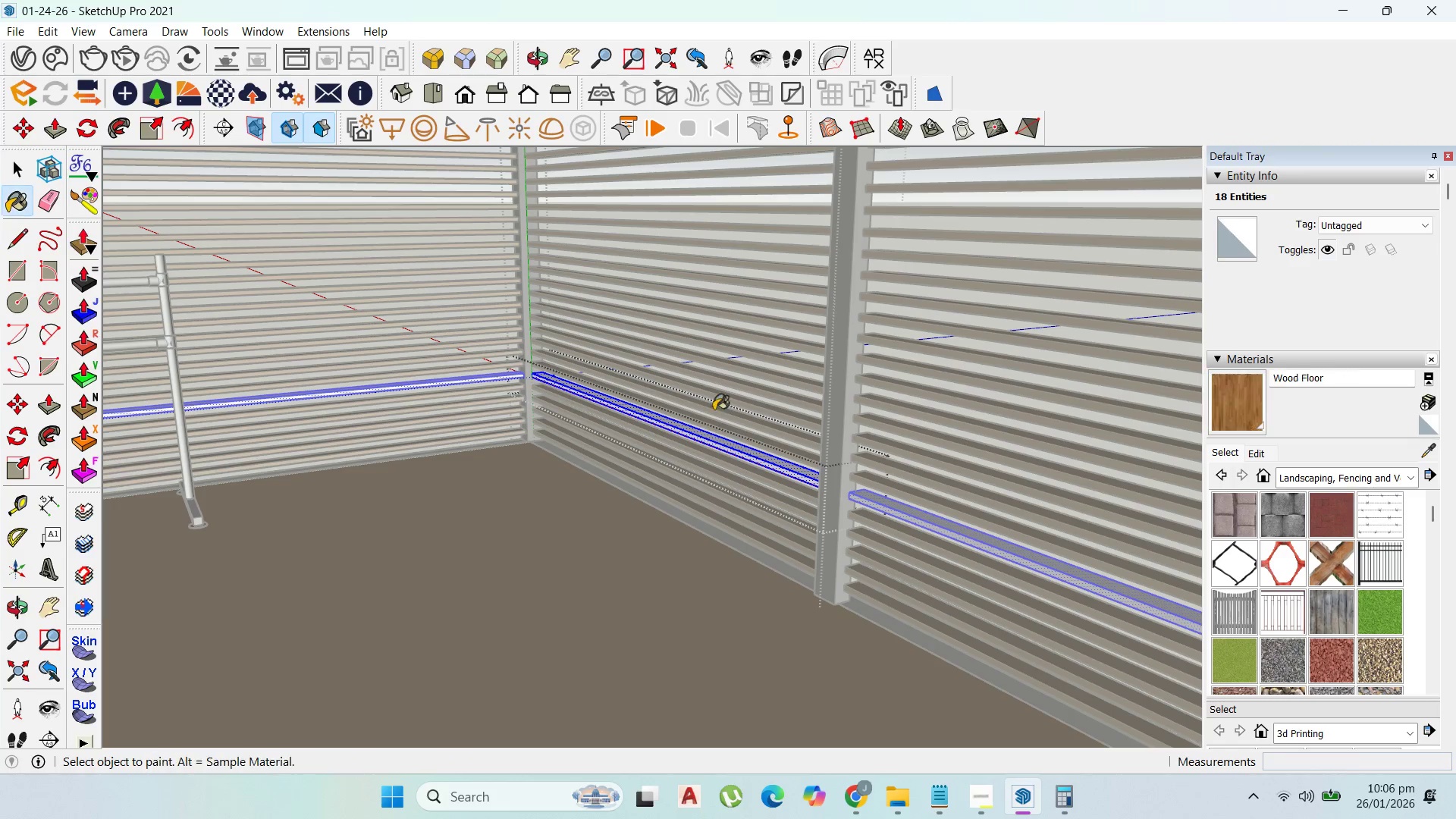 
triple_click([706, 438])
 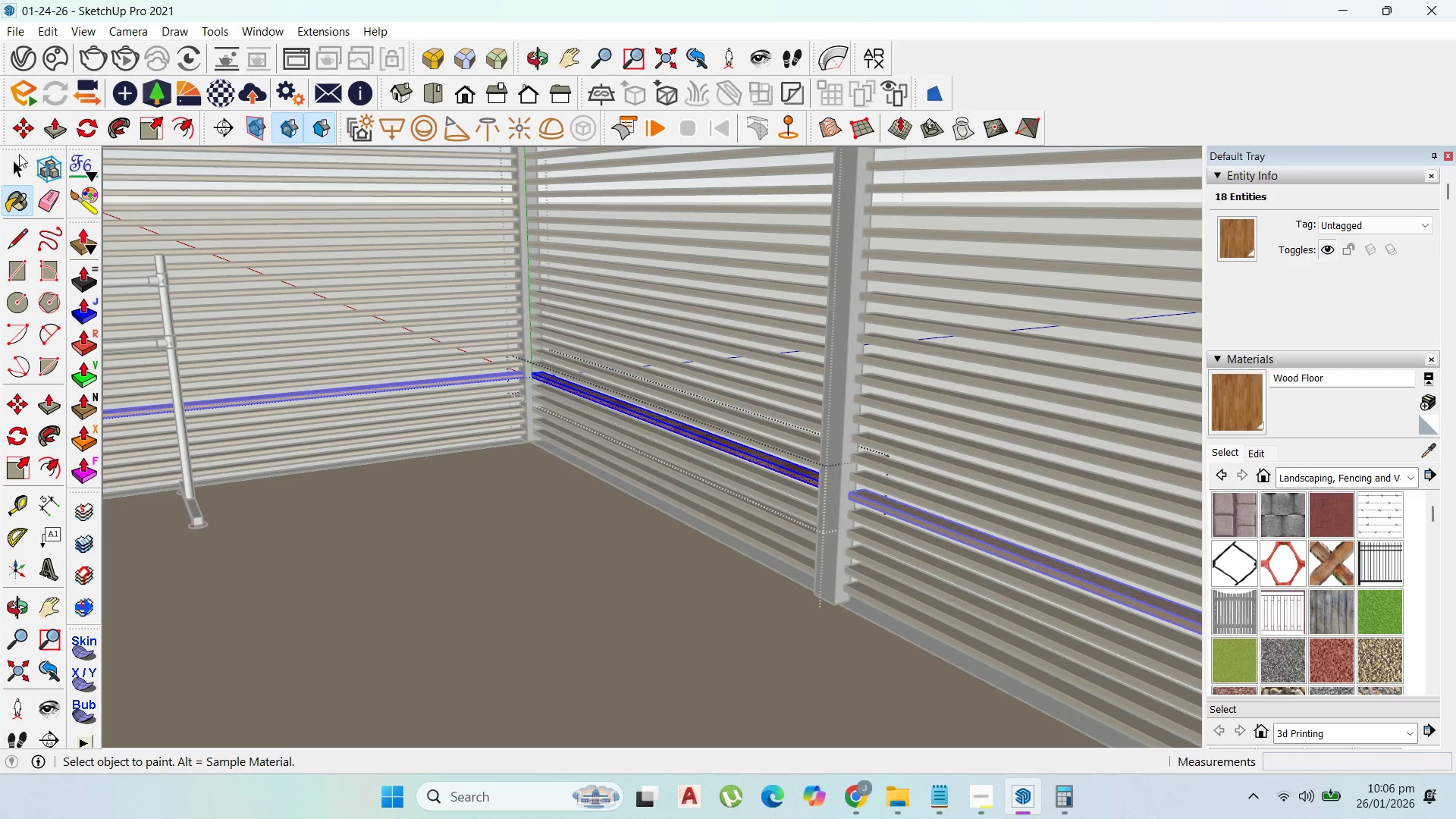 
left_click([19, 172])
 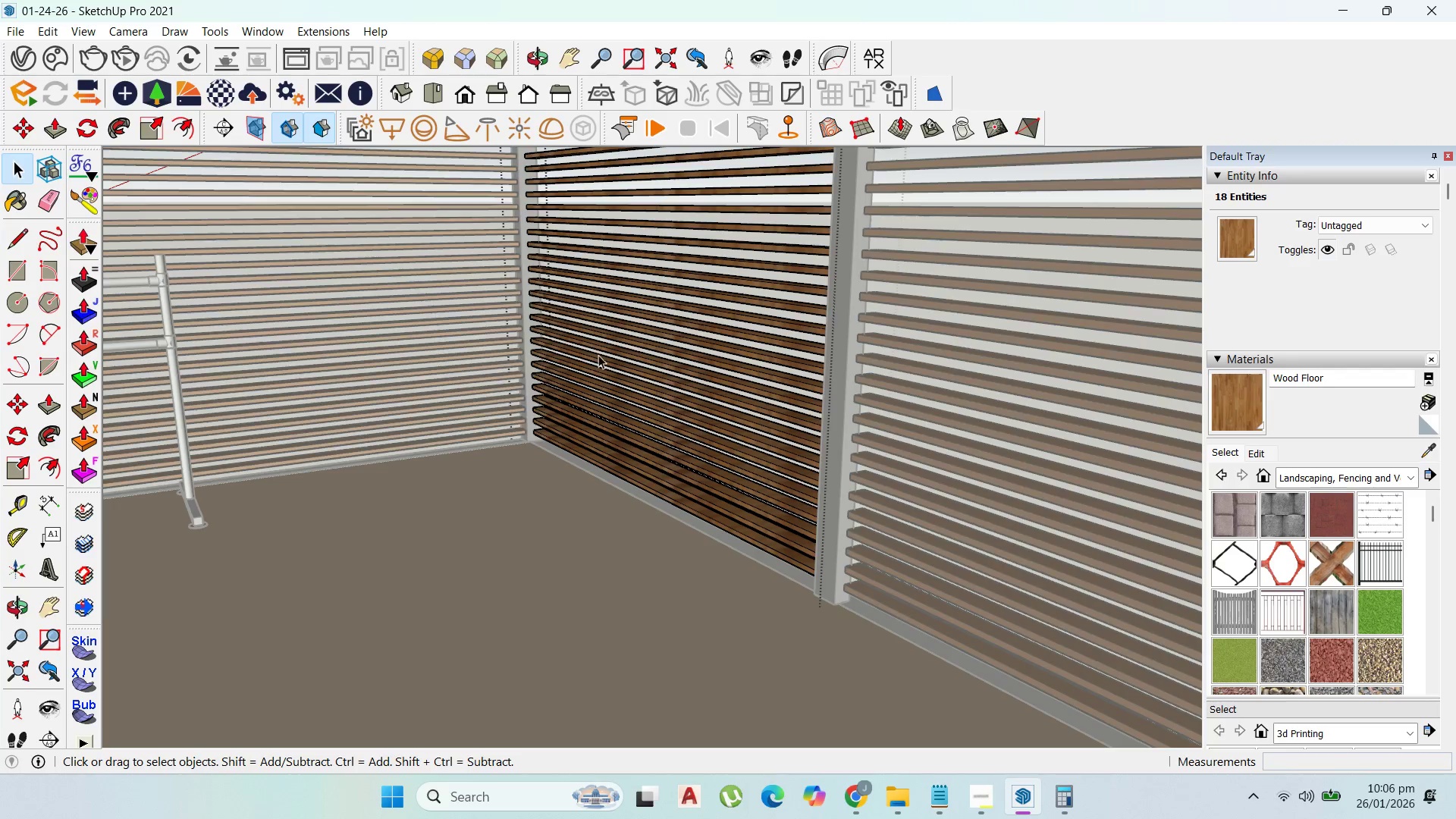 
key(Escape)
 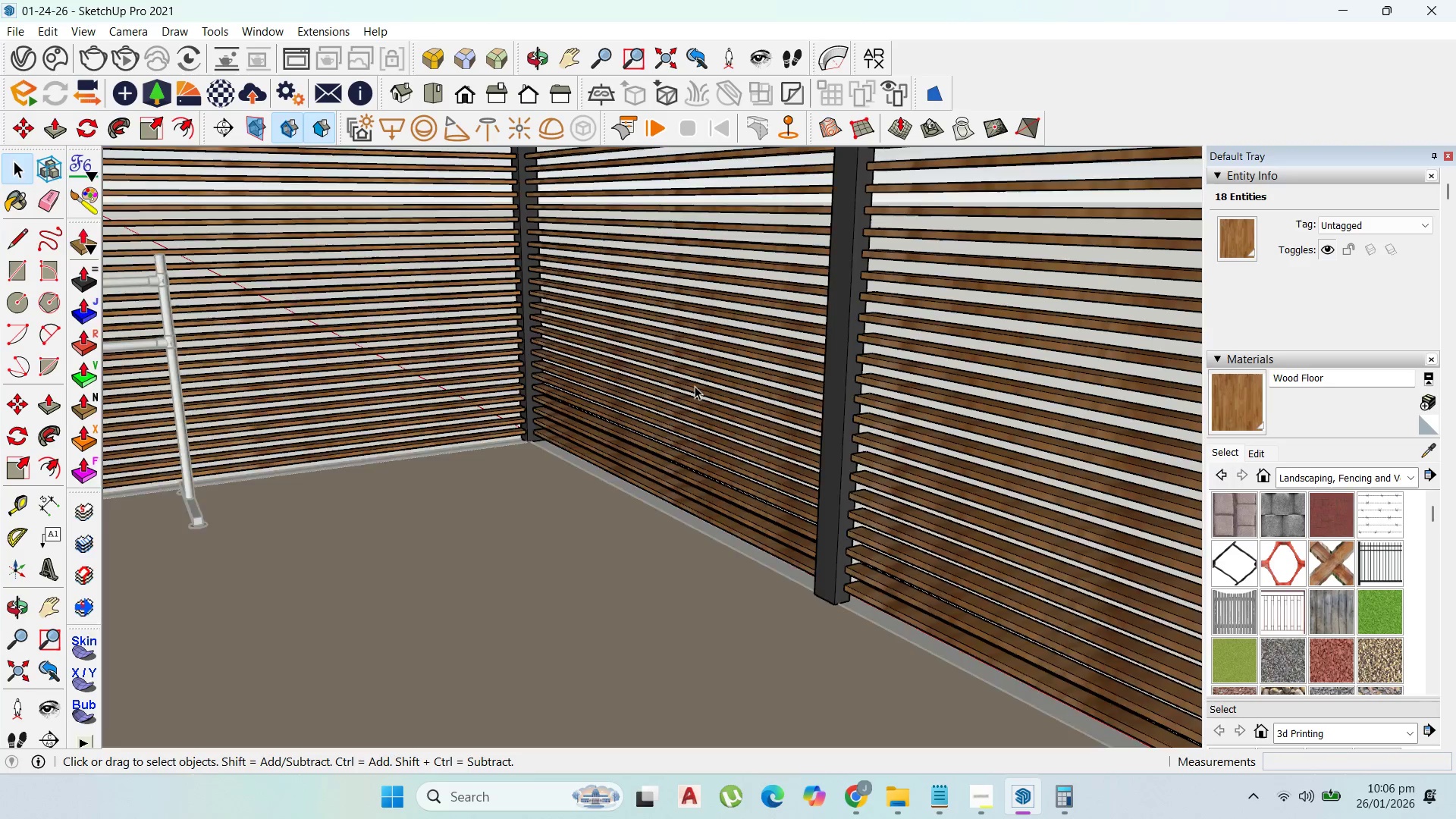 
key(Escape)
 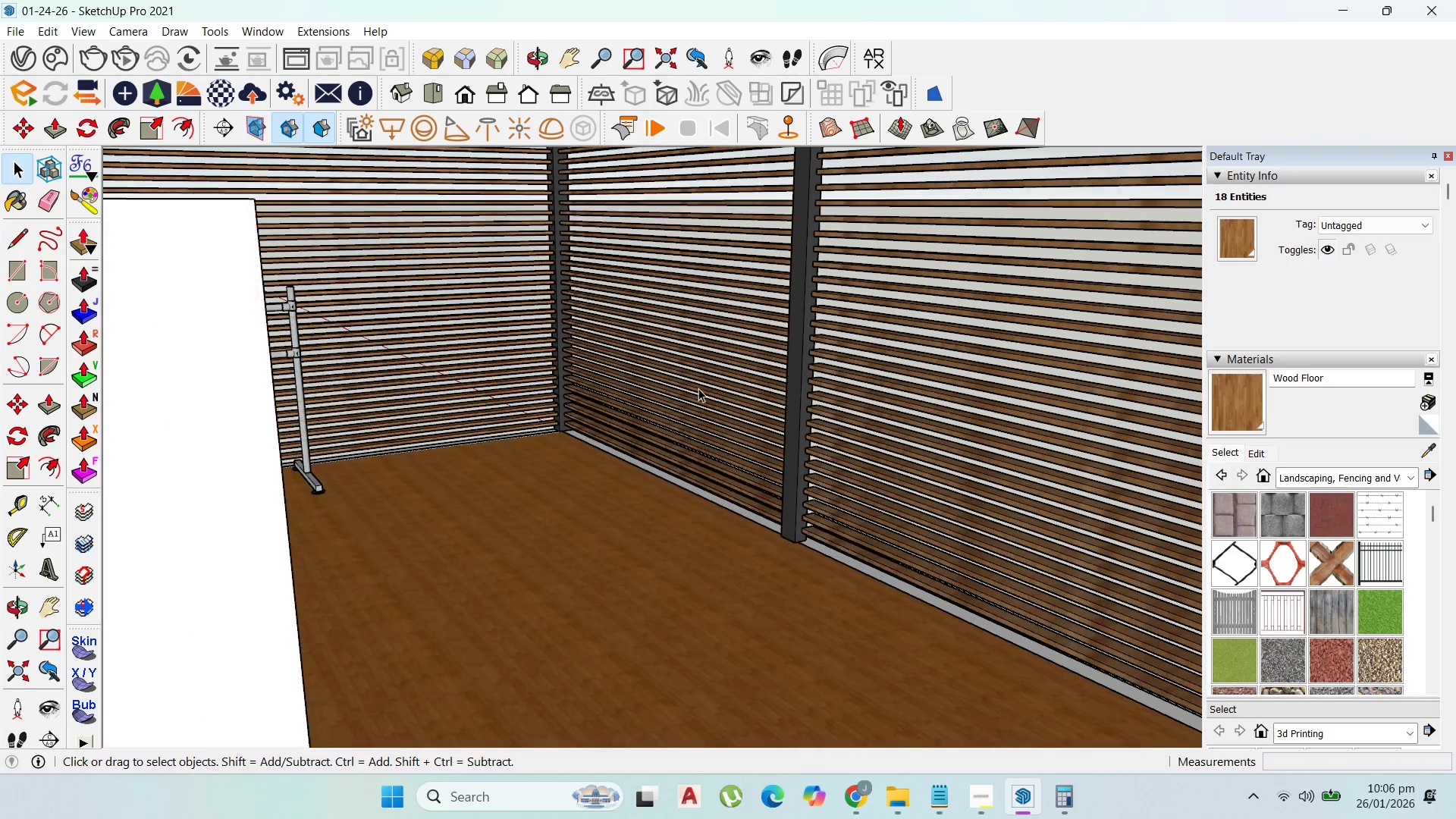 
key(Escape)
 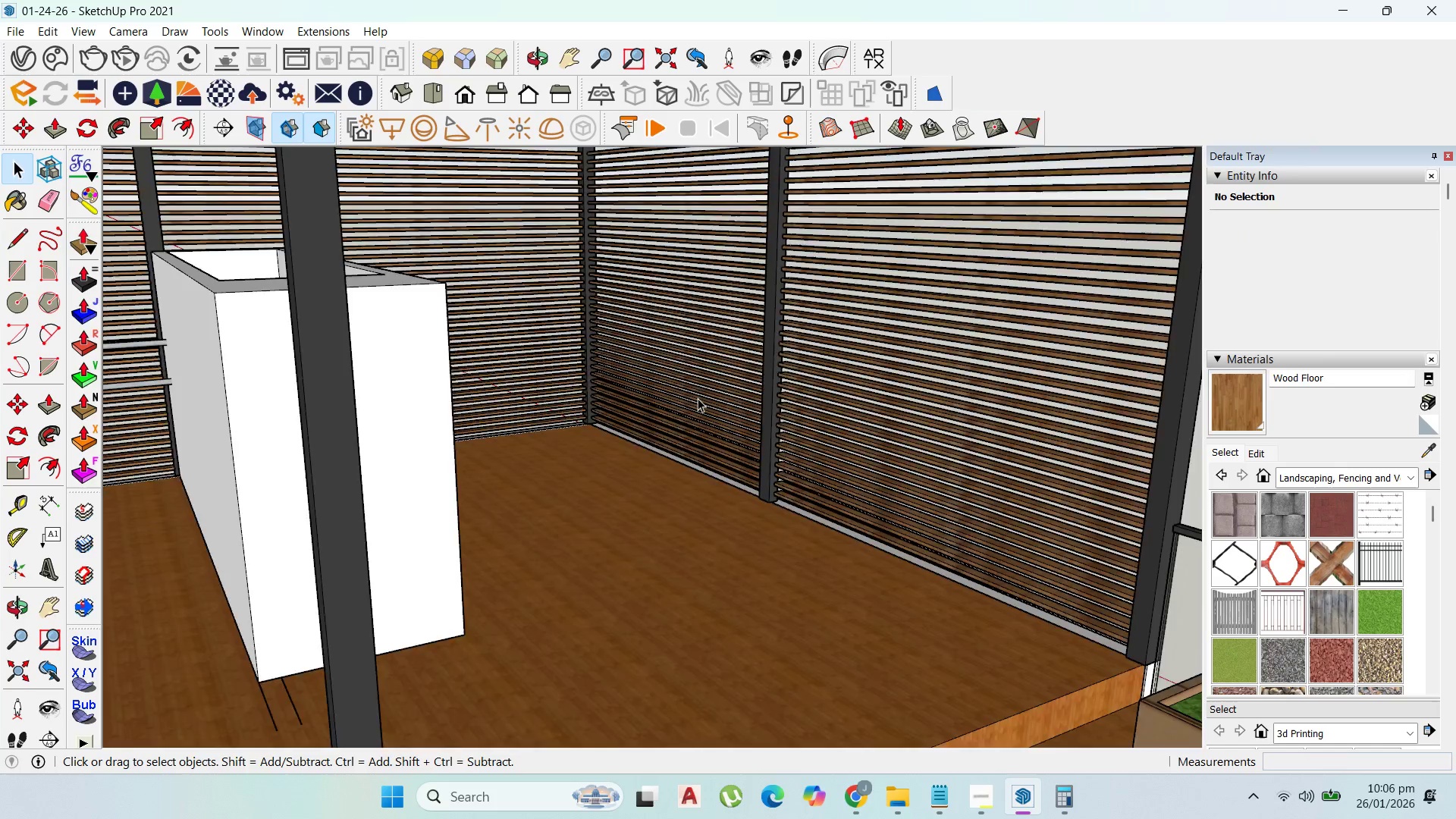 
key(Escape)
 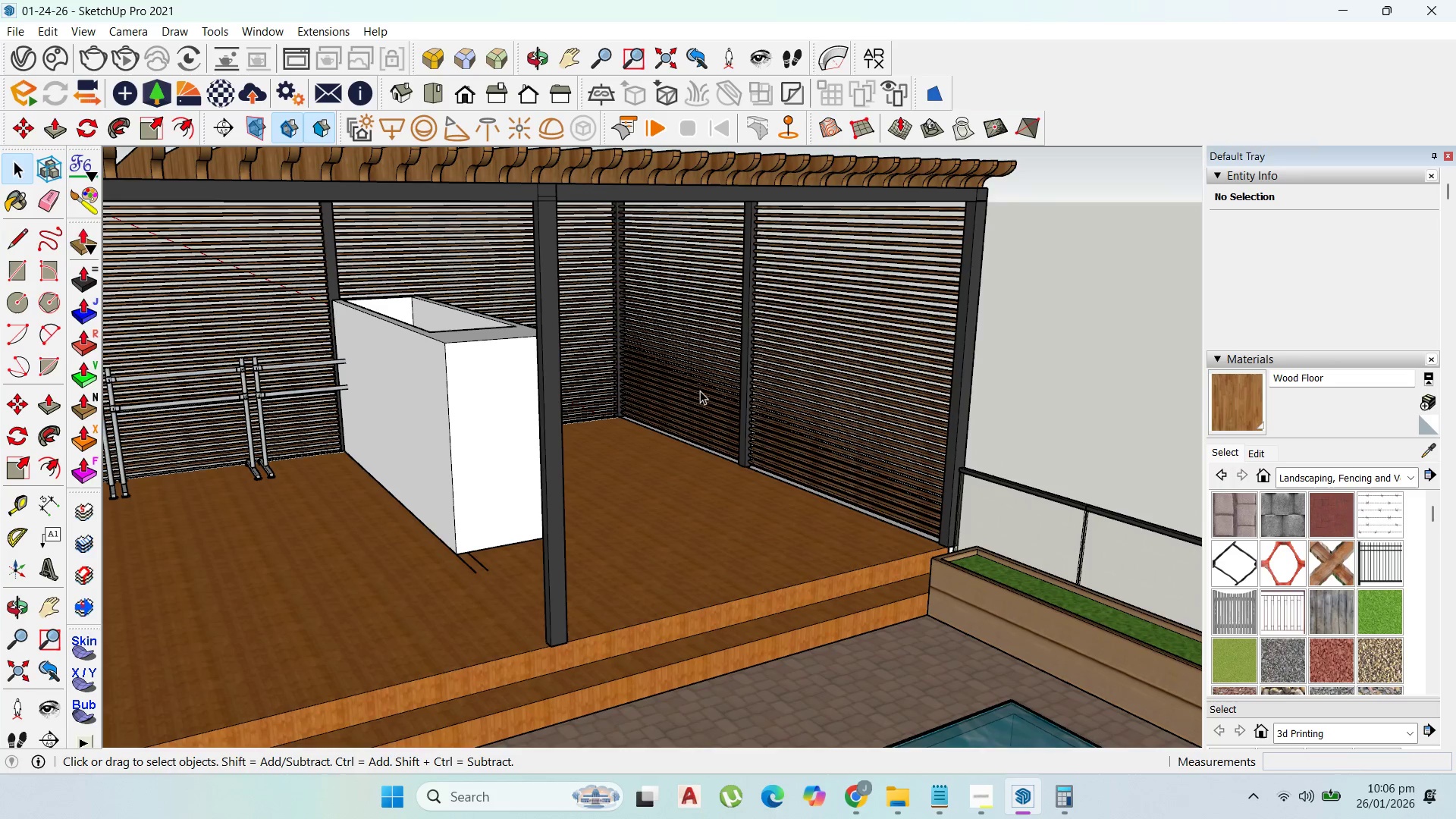 
scroll: coordinate [698, 398], scroll_direction: down, amount: 10.0
 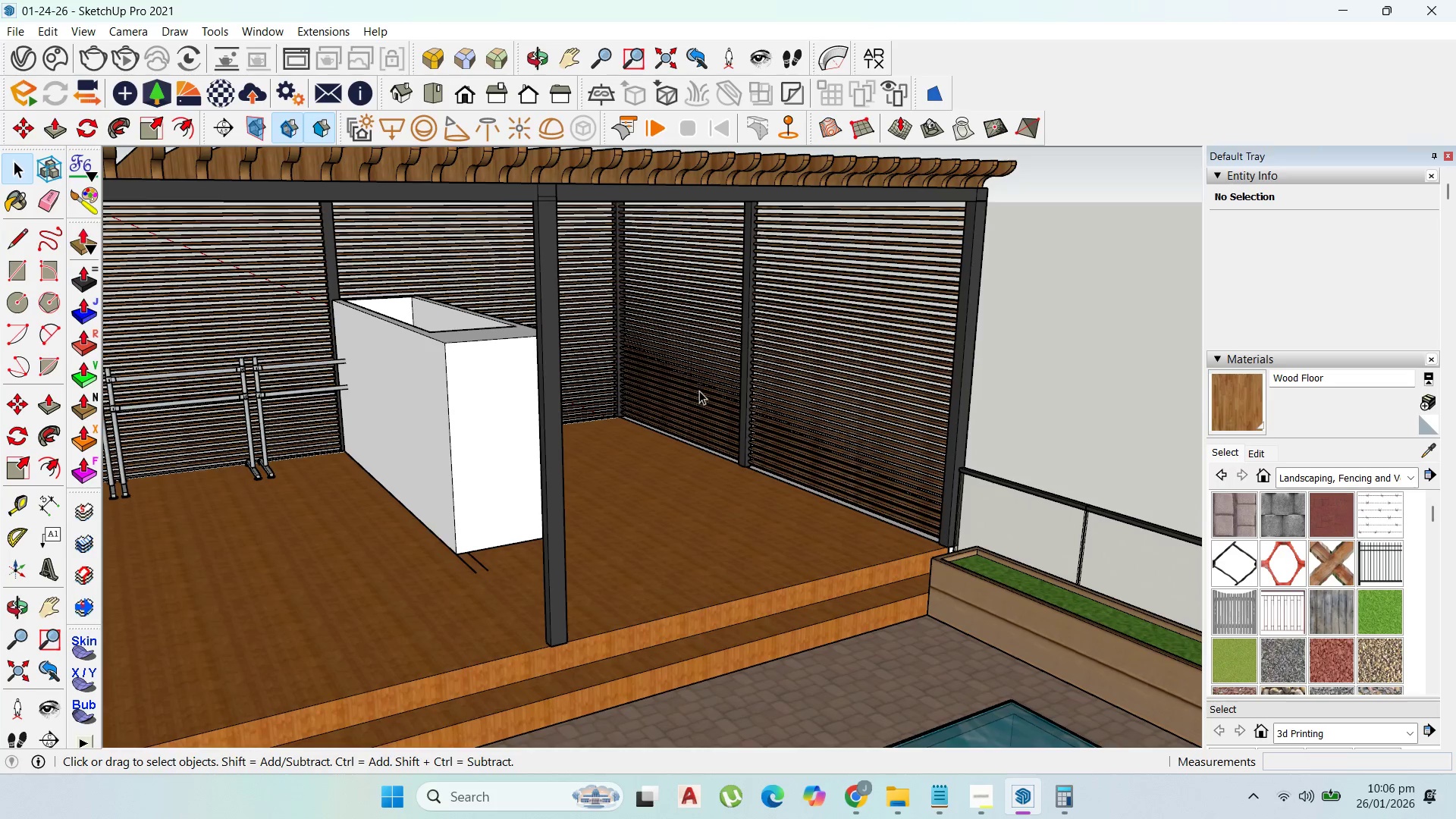 
key(Control+S)